 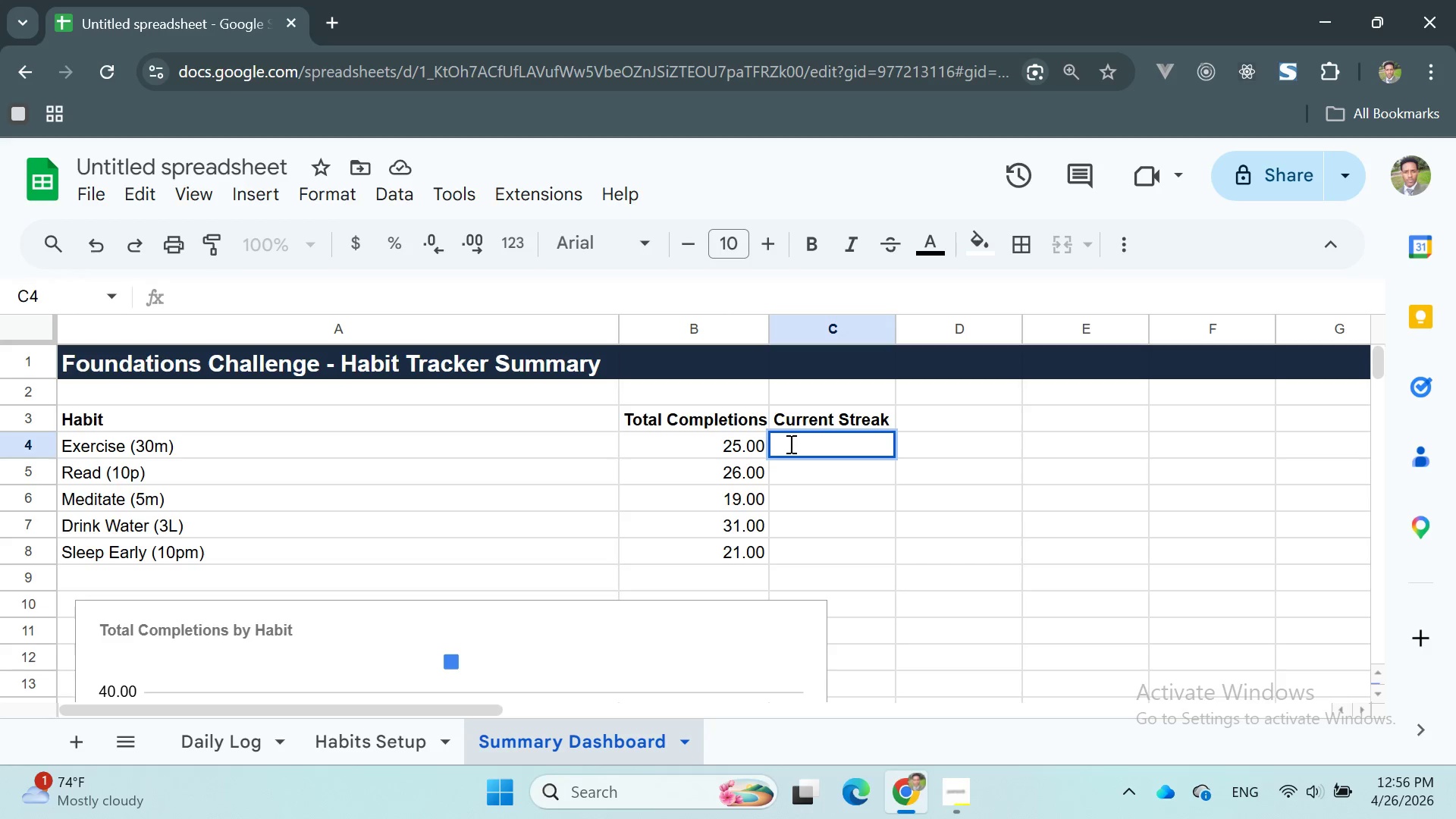 
type(=IFERR)
 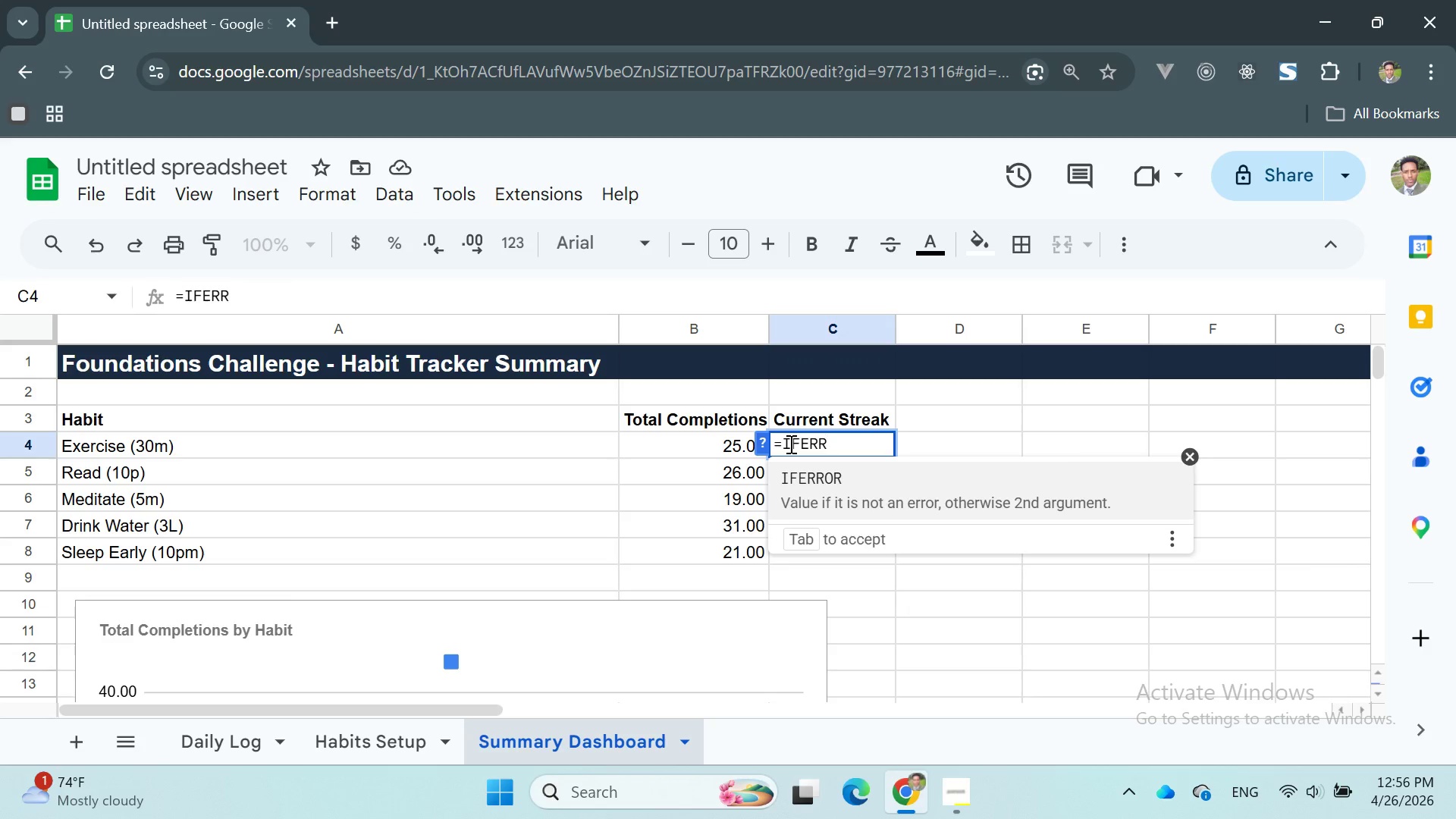 
key(Enter)
 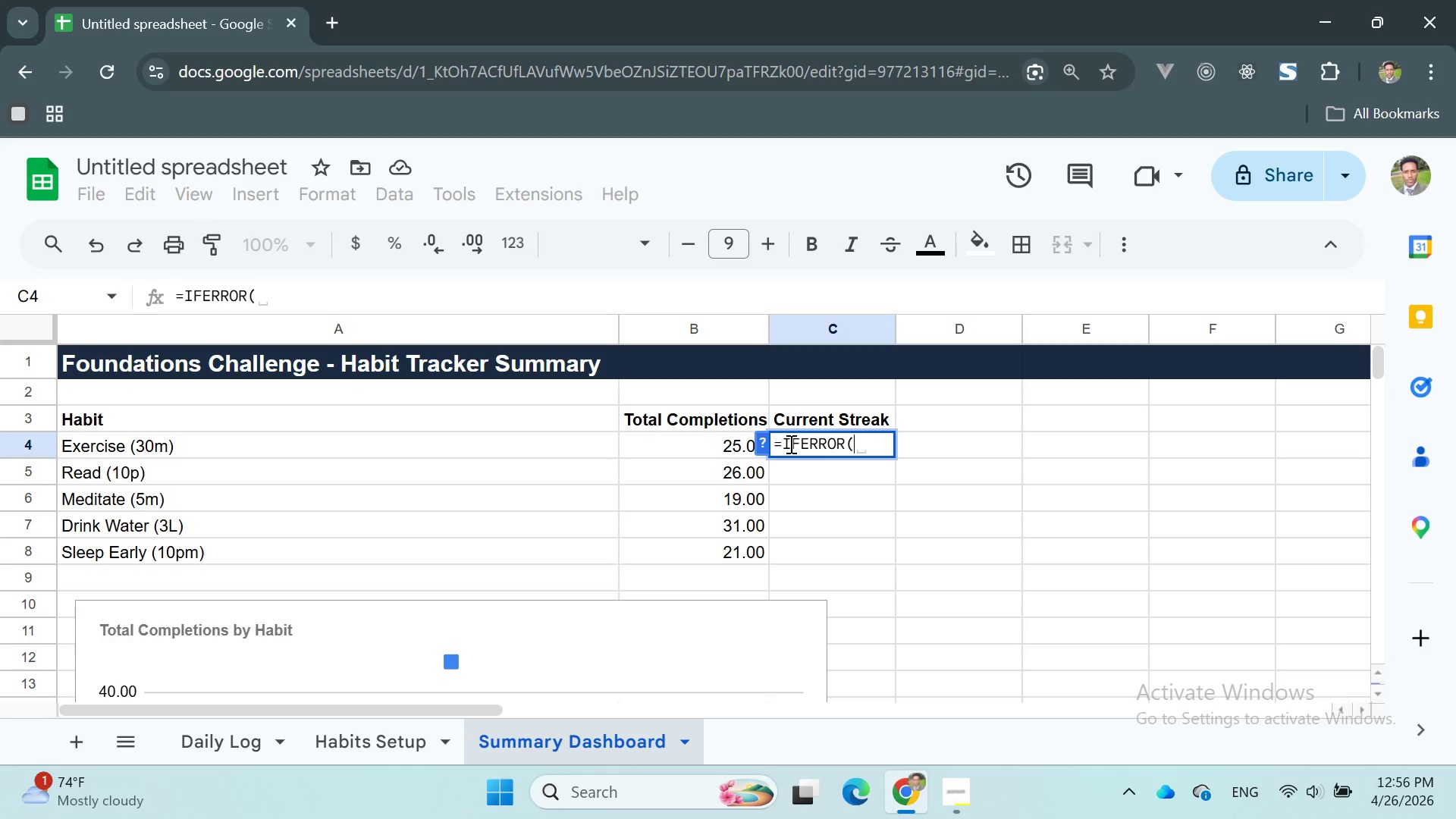 
type(COUNT)
 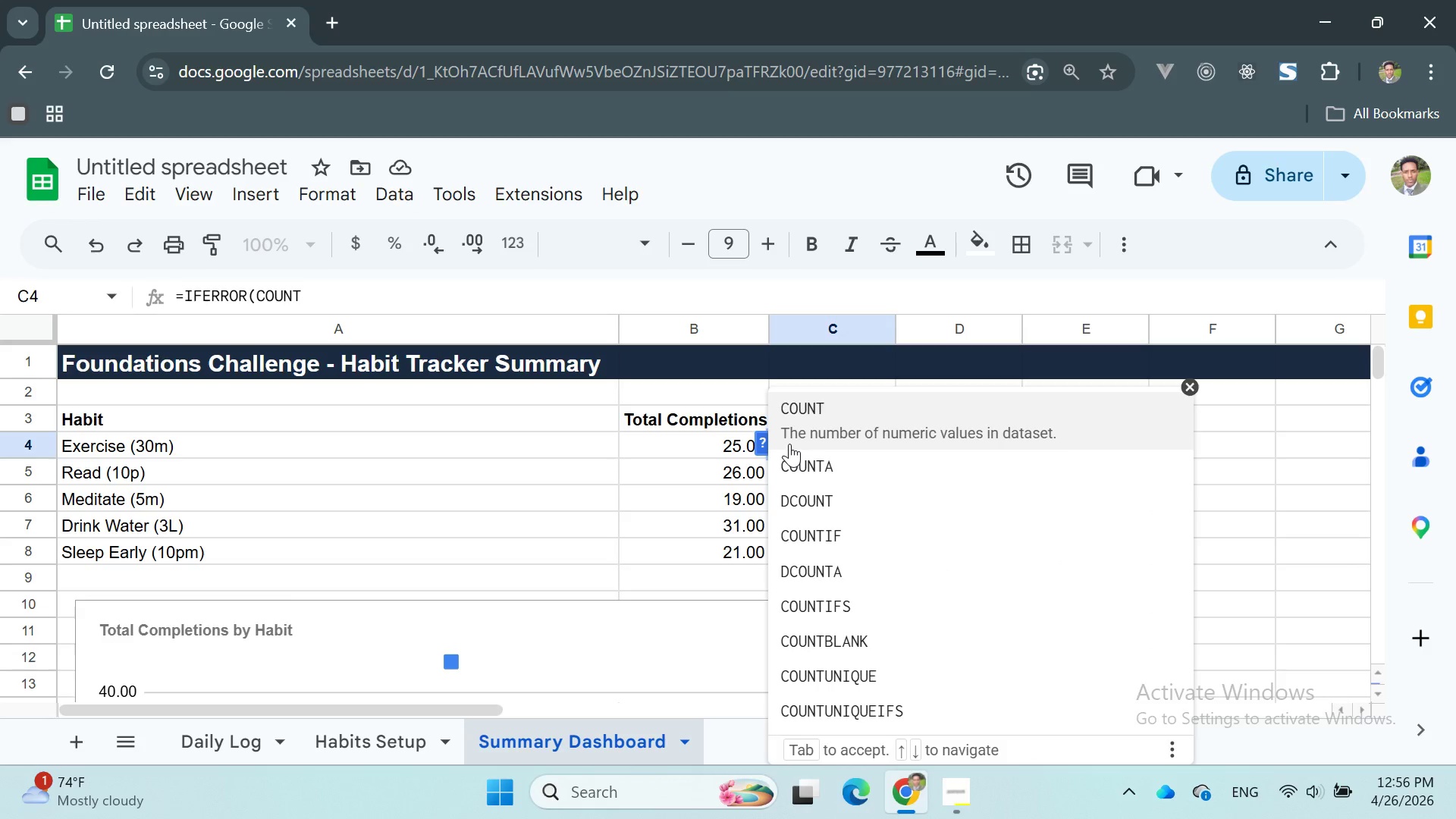 
key(Enter)
 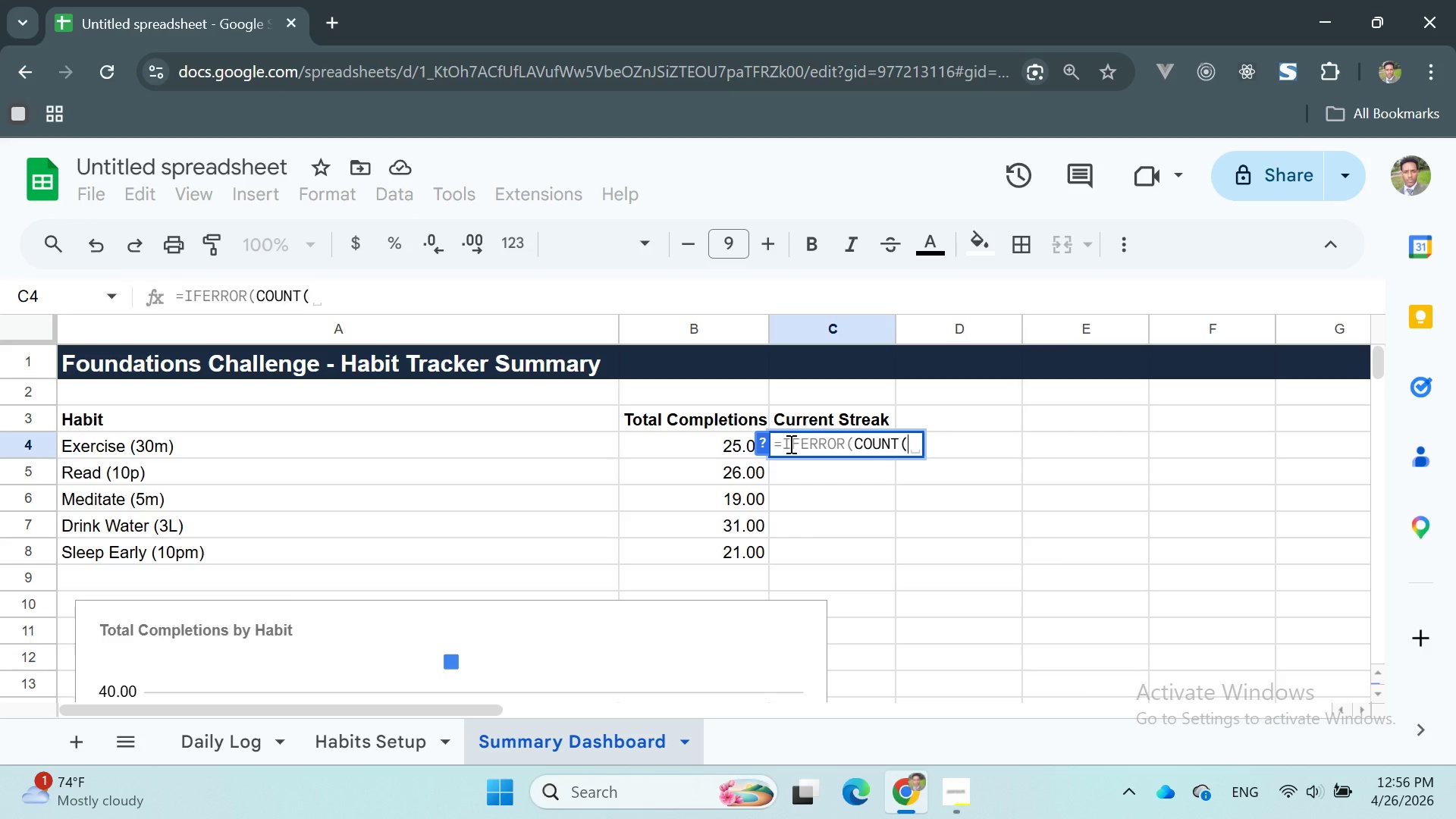 
key(Backspace)
 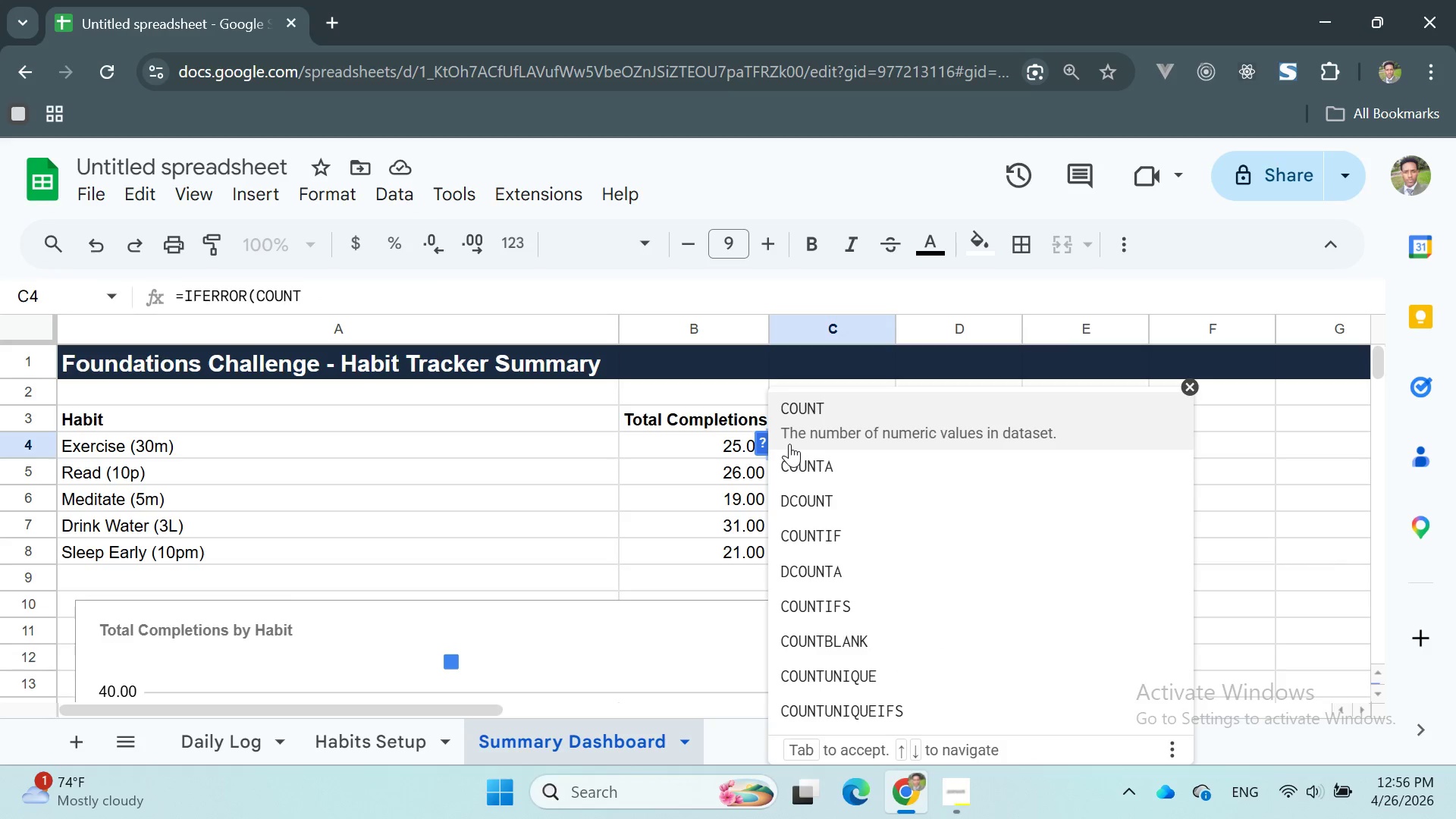 
key(Backspace)
 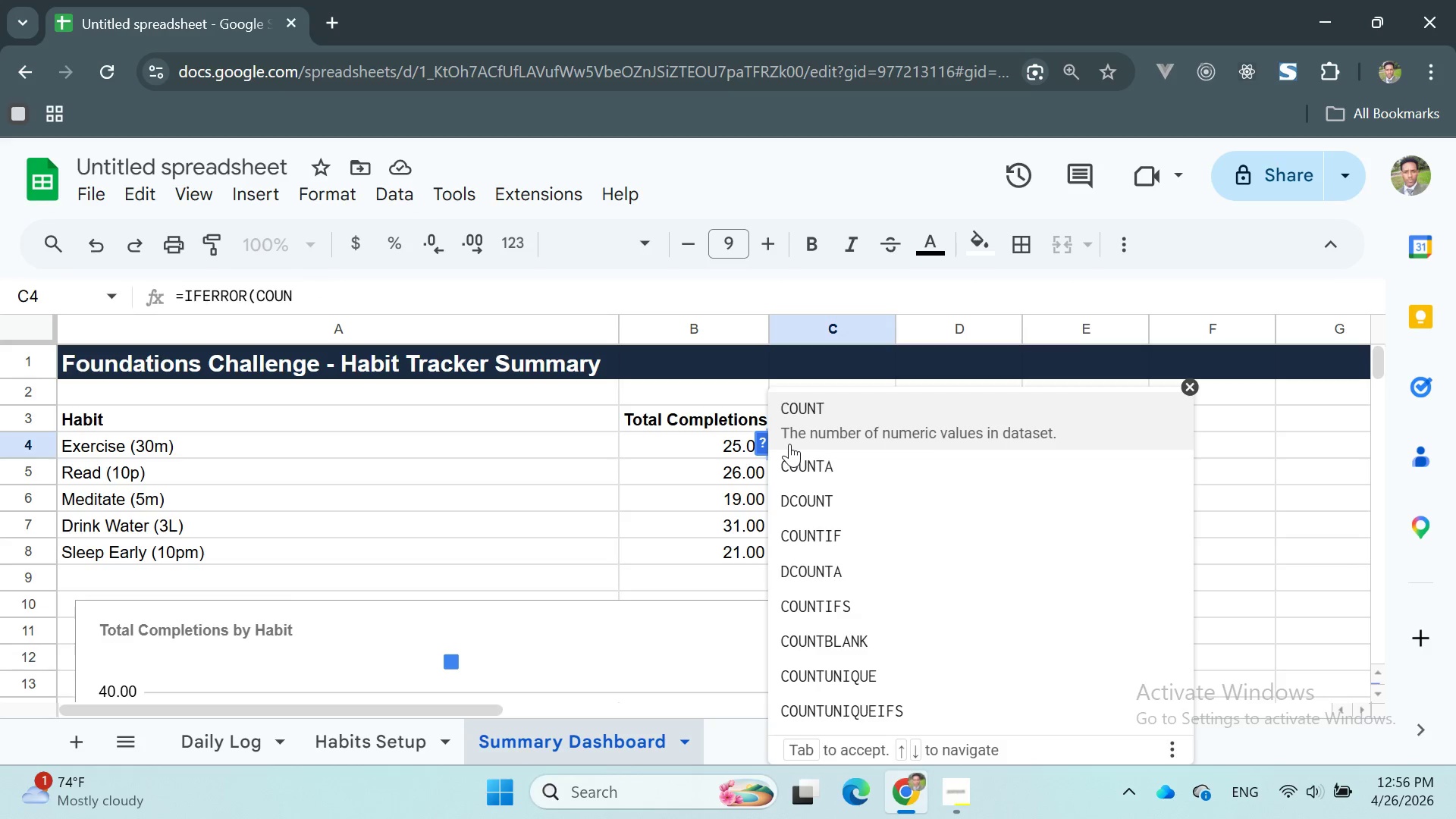 
key(A)
 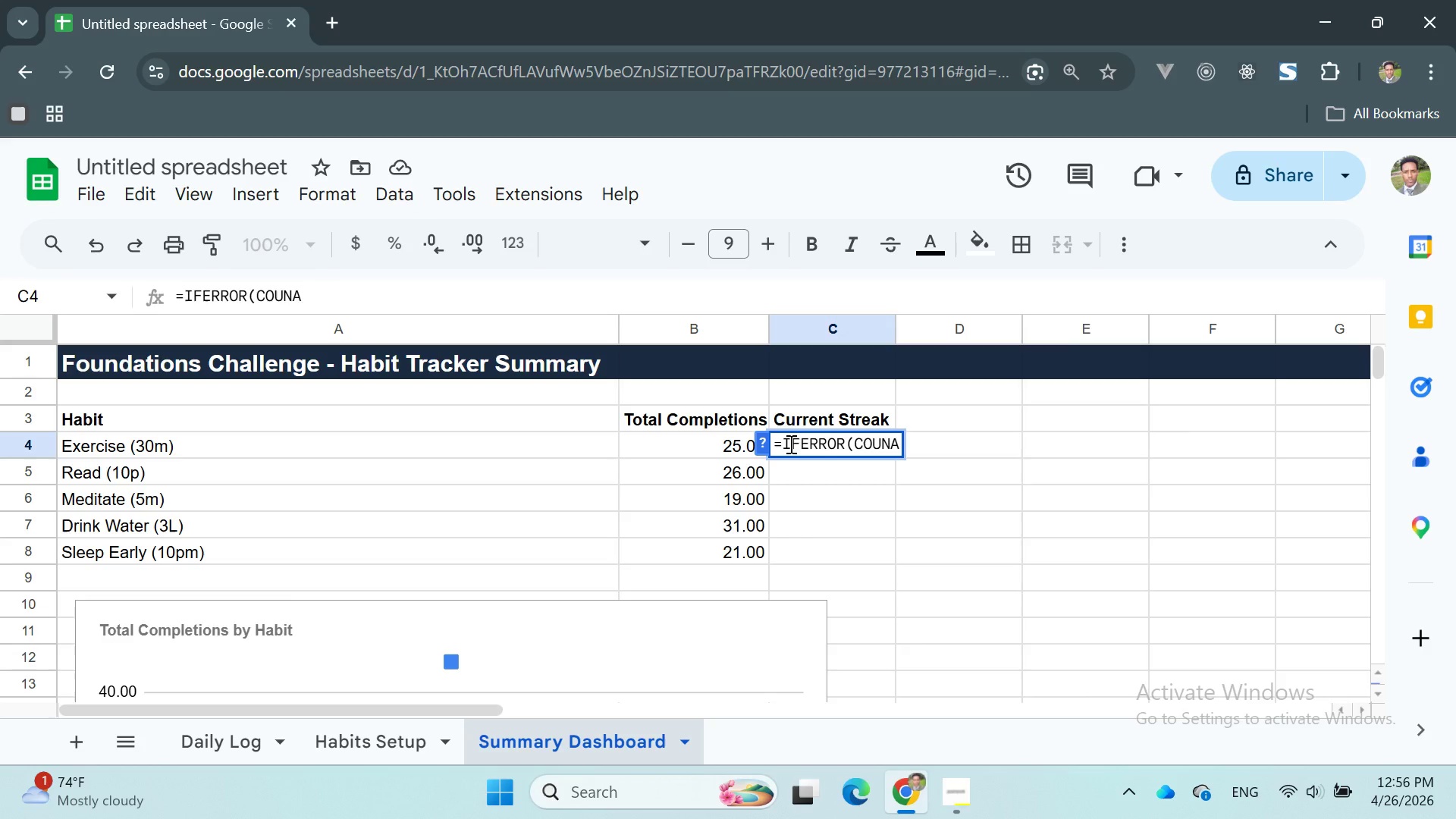 
key(Backspace)
 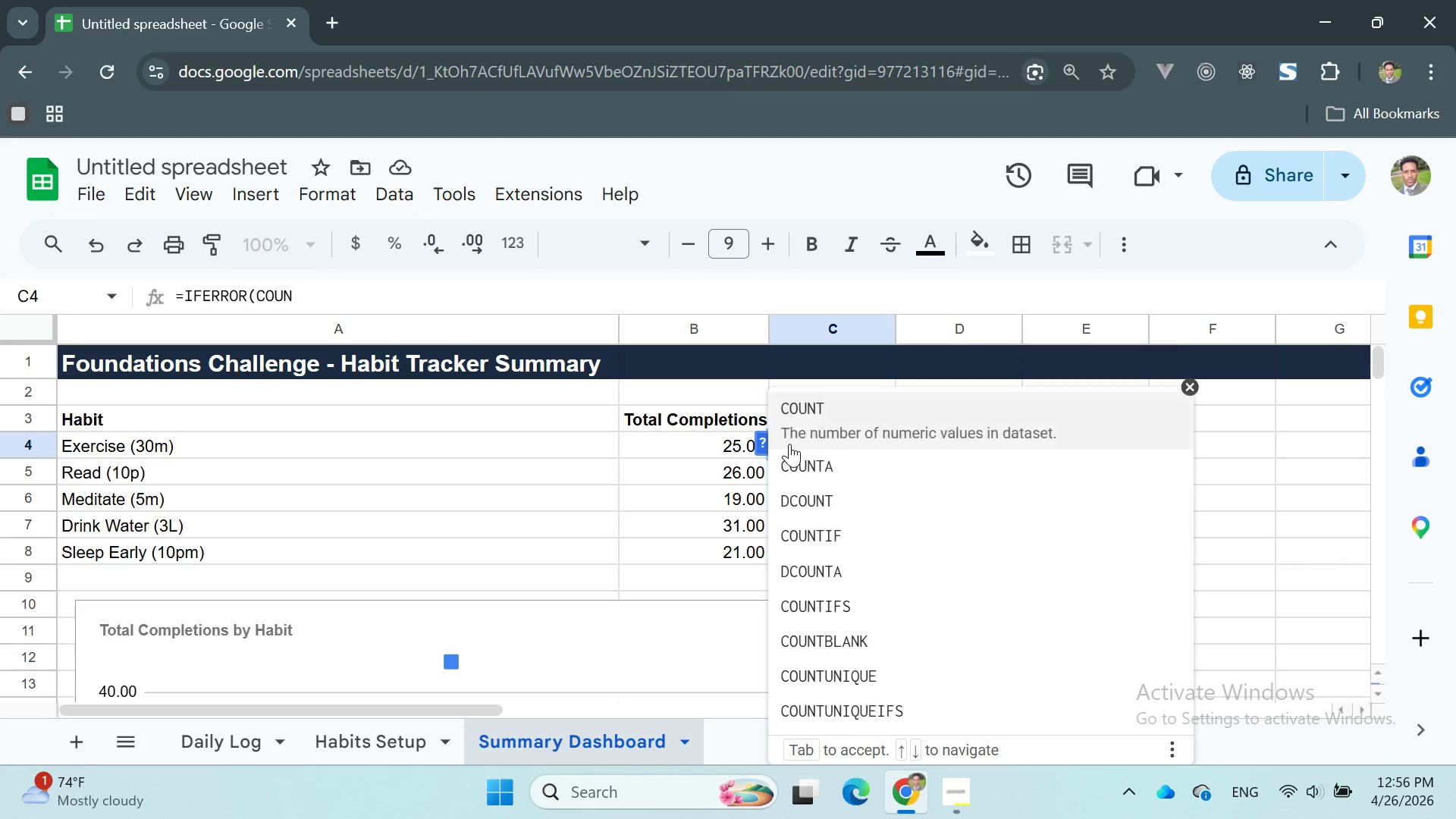 
key(Backspace)
 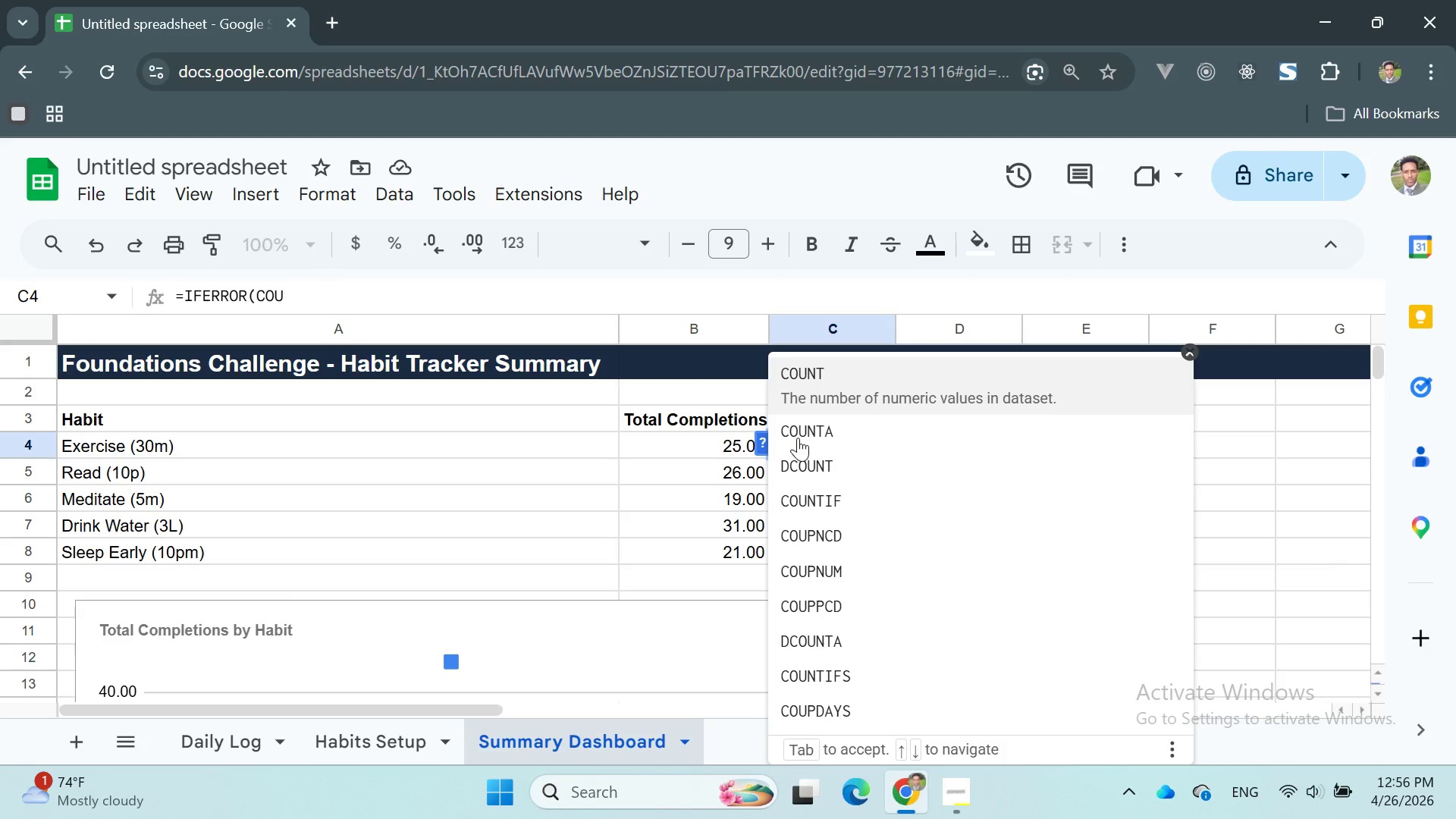 
left_click([805, 433])
 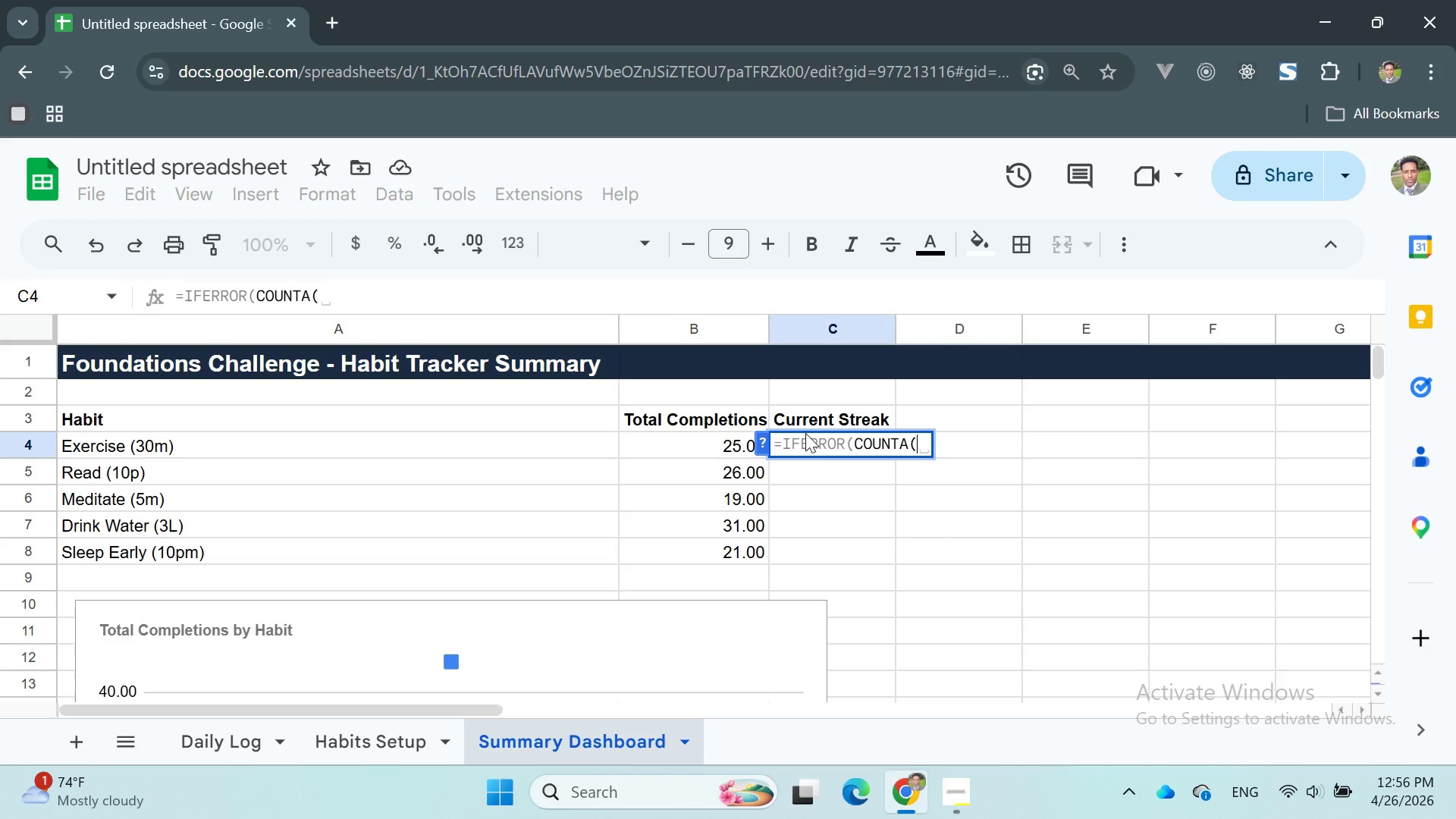 
type(FIL)
 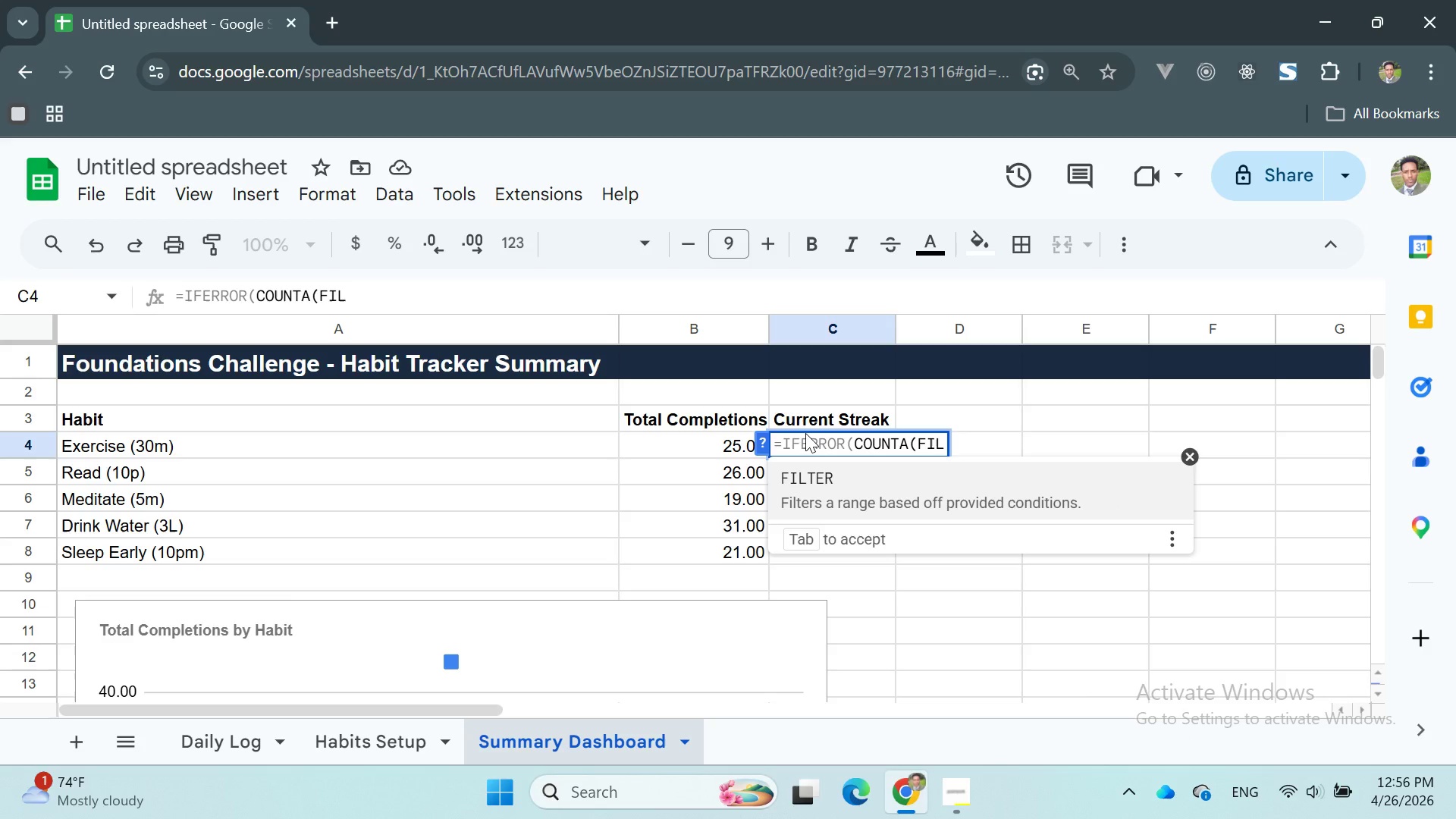 
key(Enter)
 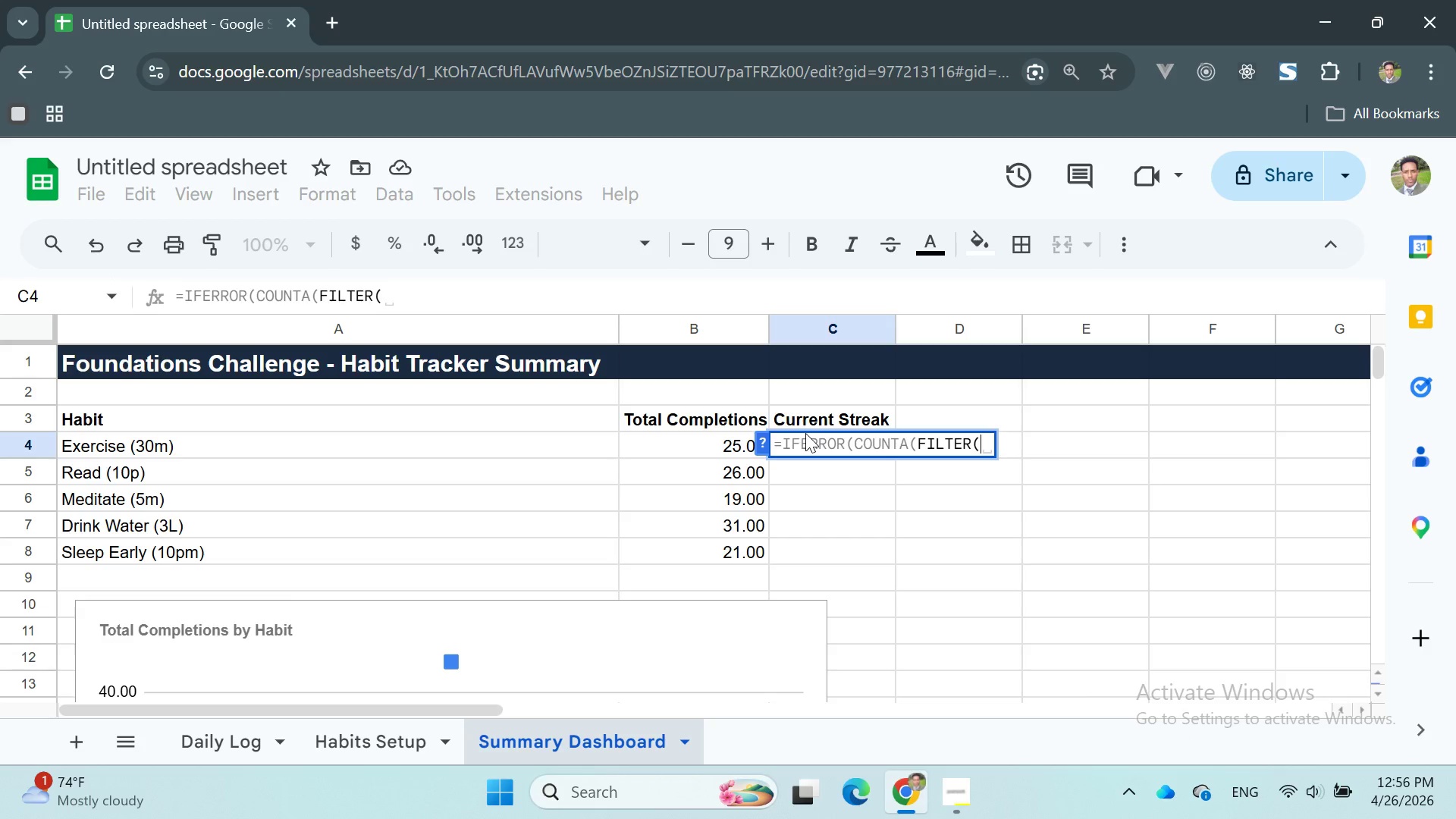 
key(Quote)
 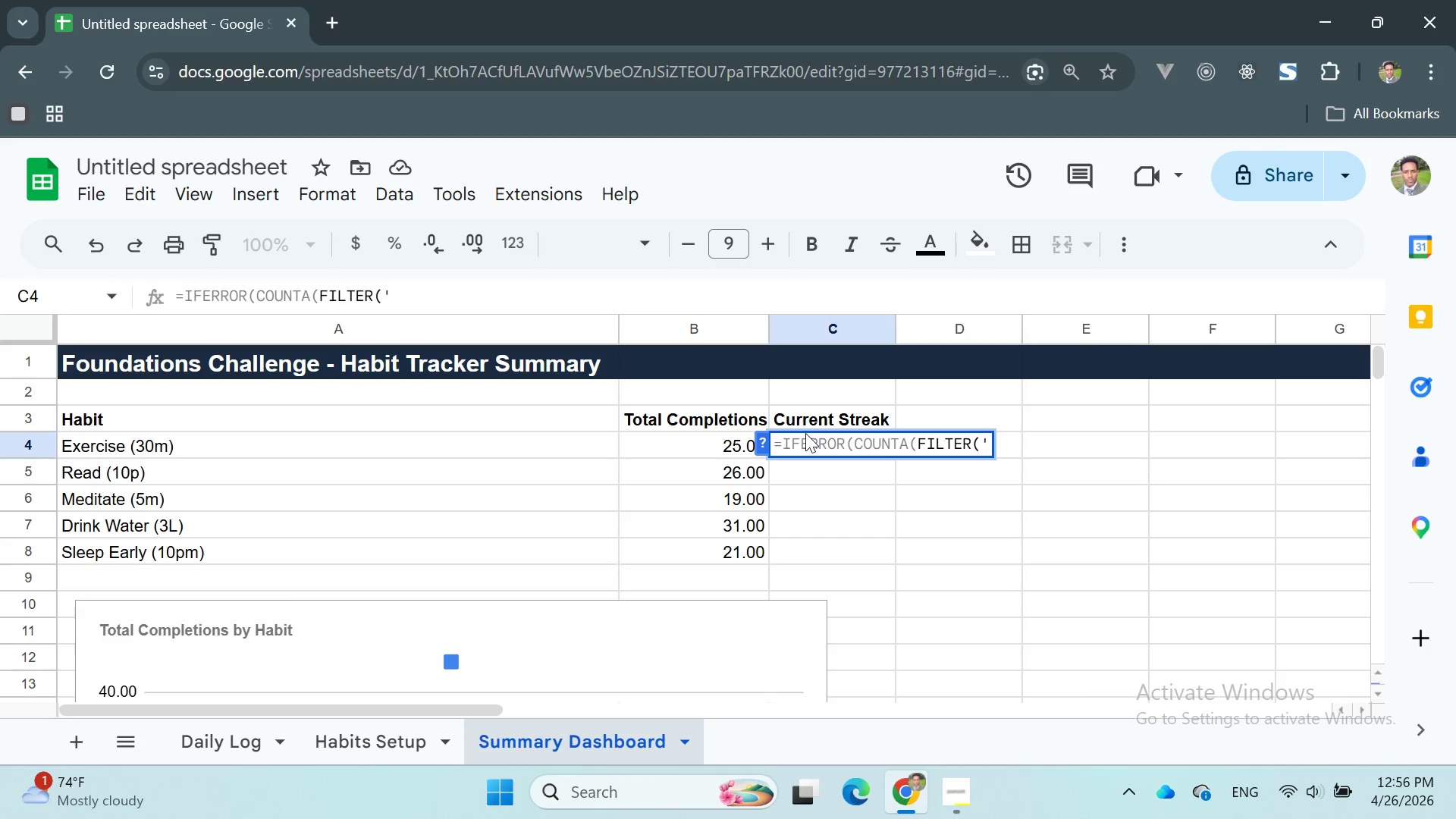 
key(Quote)
 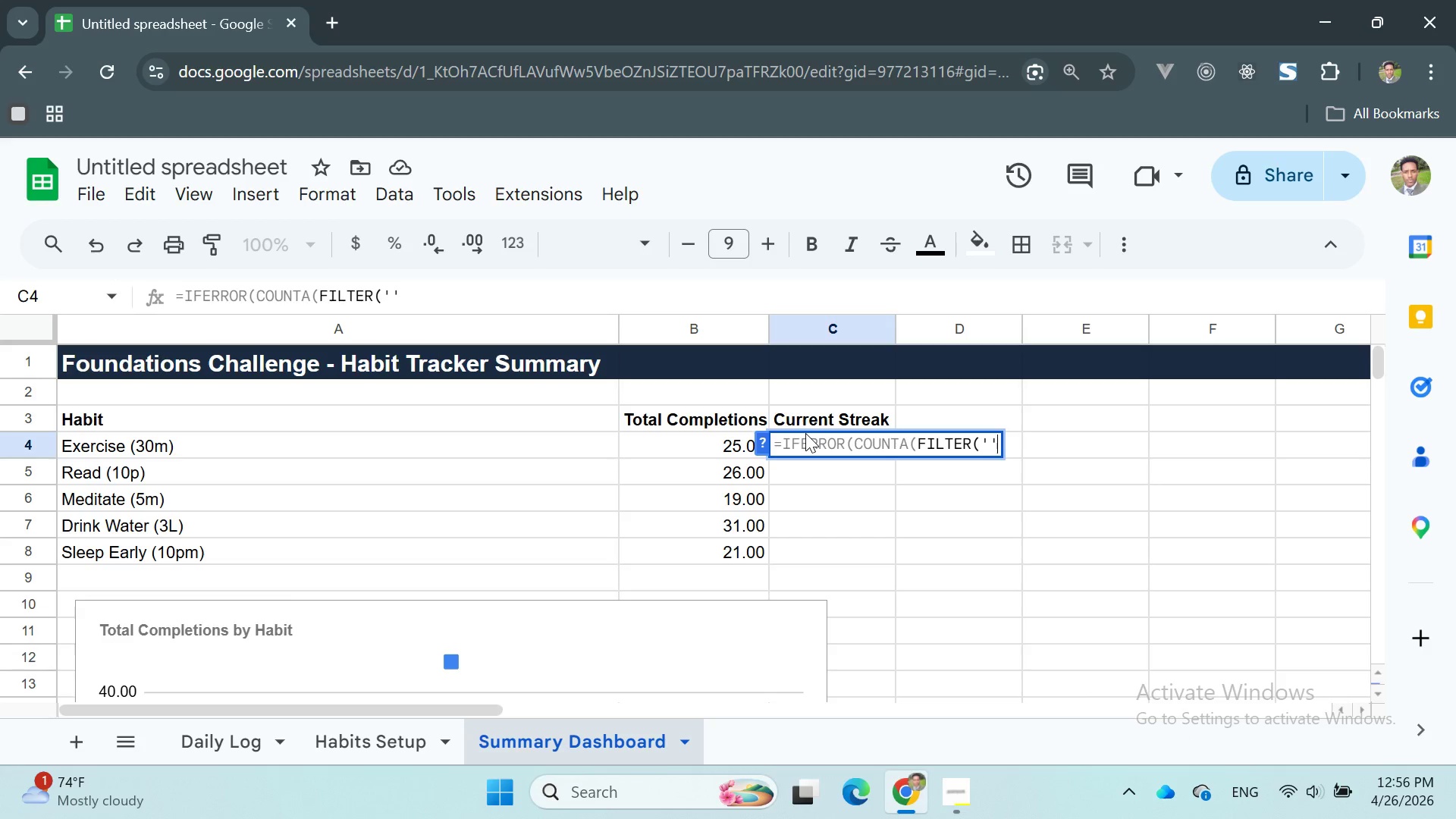 
key(ArrowLeft)
 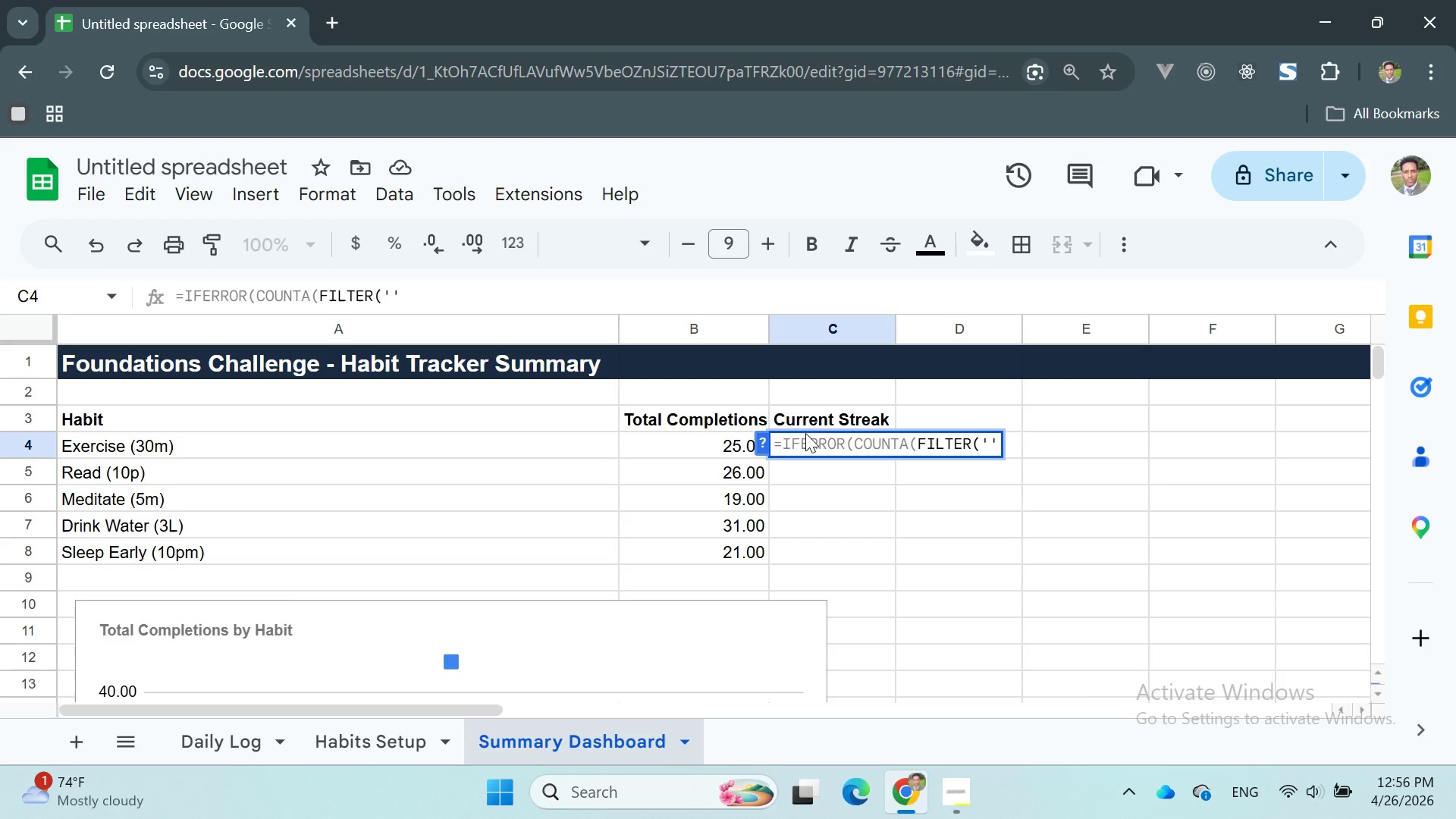 
type(Daily Log)
 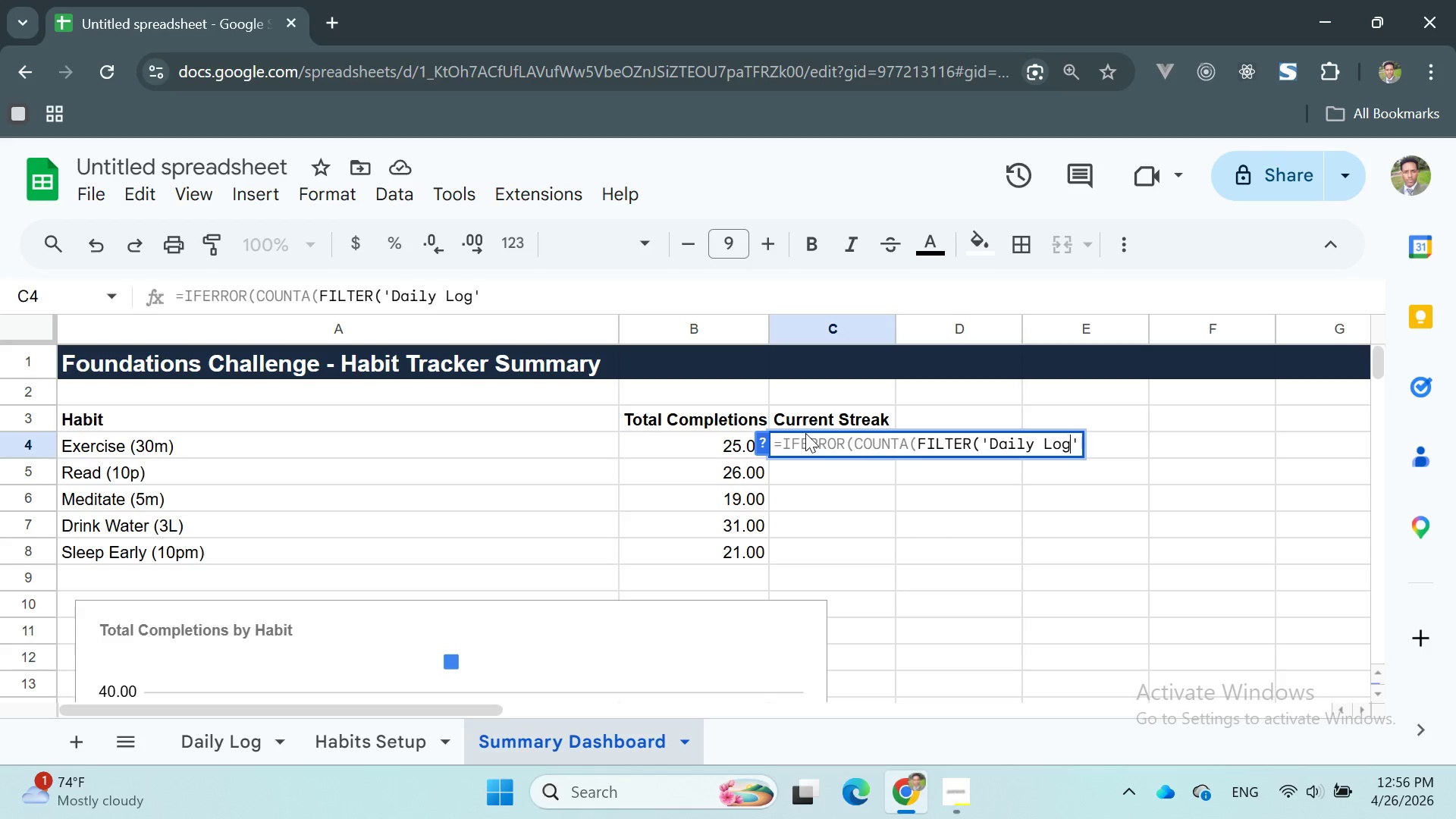 
key(ArrowRight)
 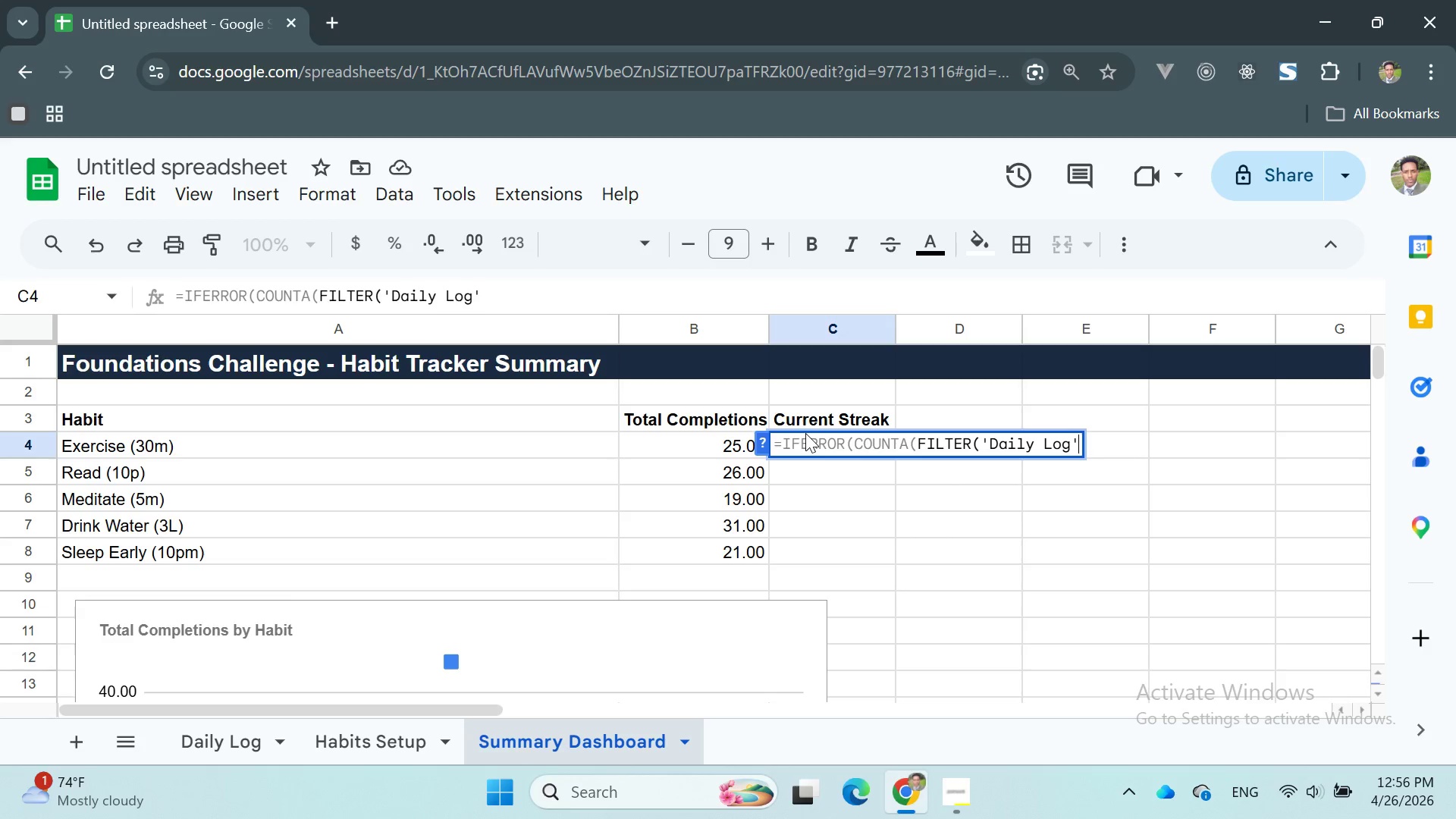 
type(!c)
key(Backspace)
type(C2:C32, '')
 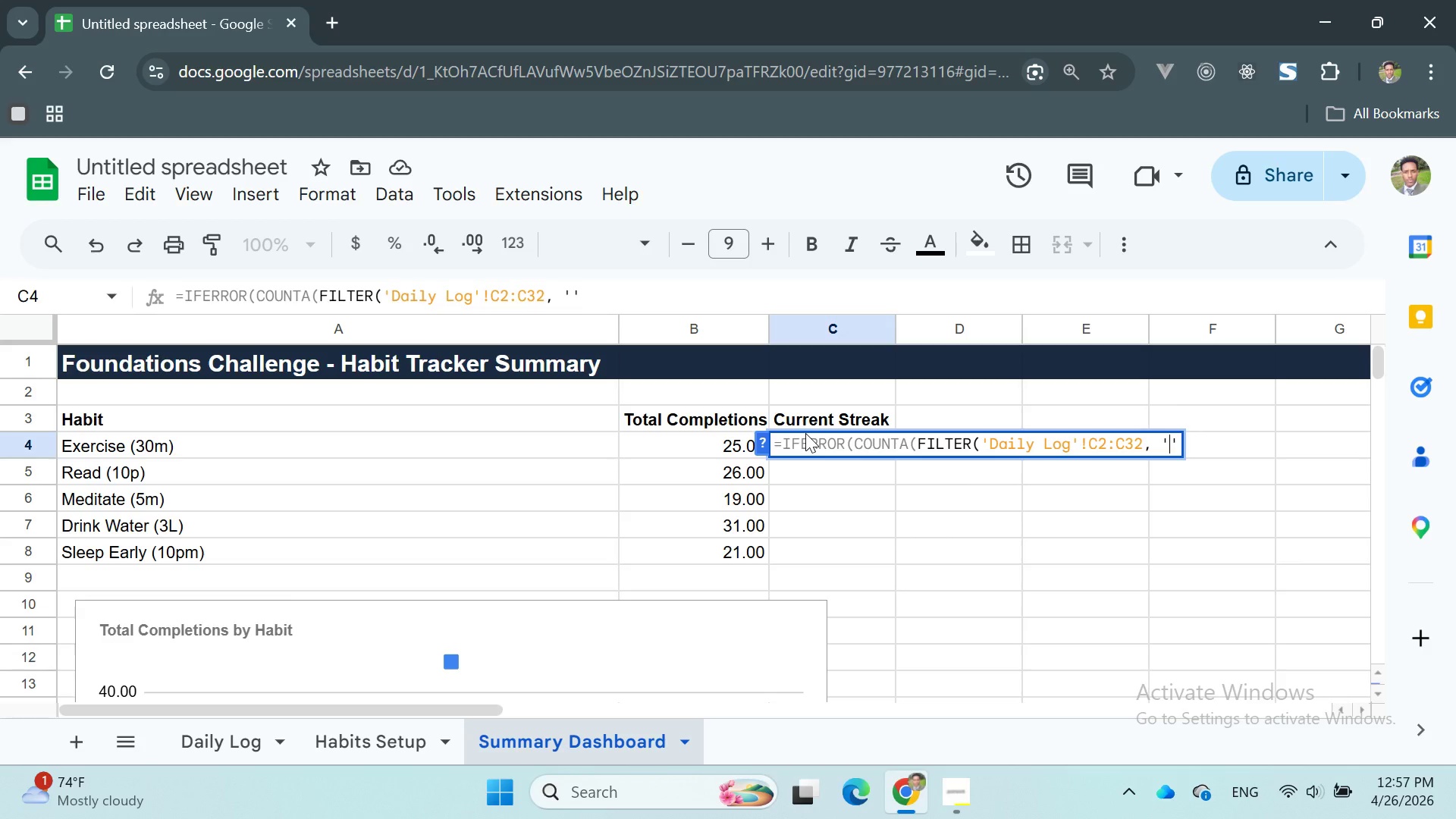 
 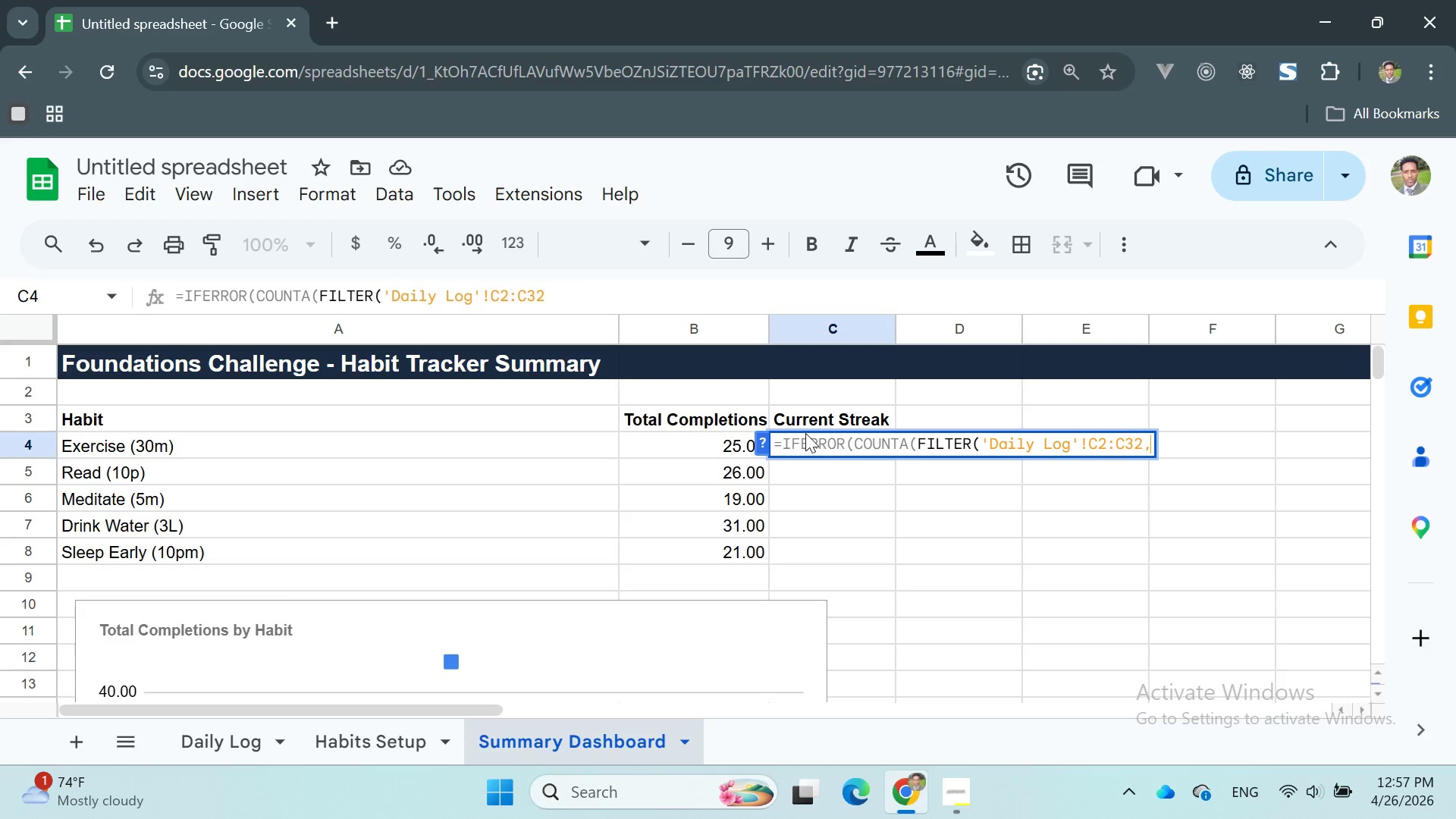 
key(ArrowLeft)
 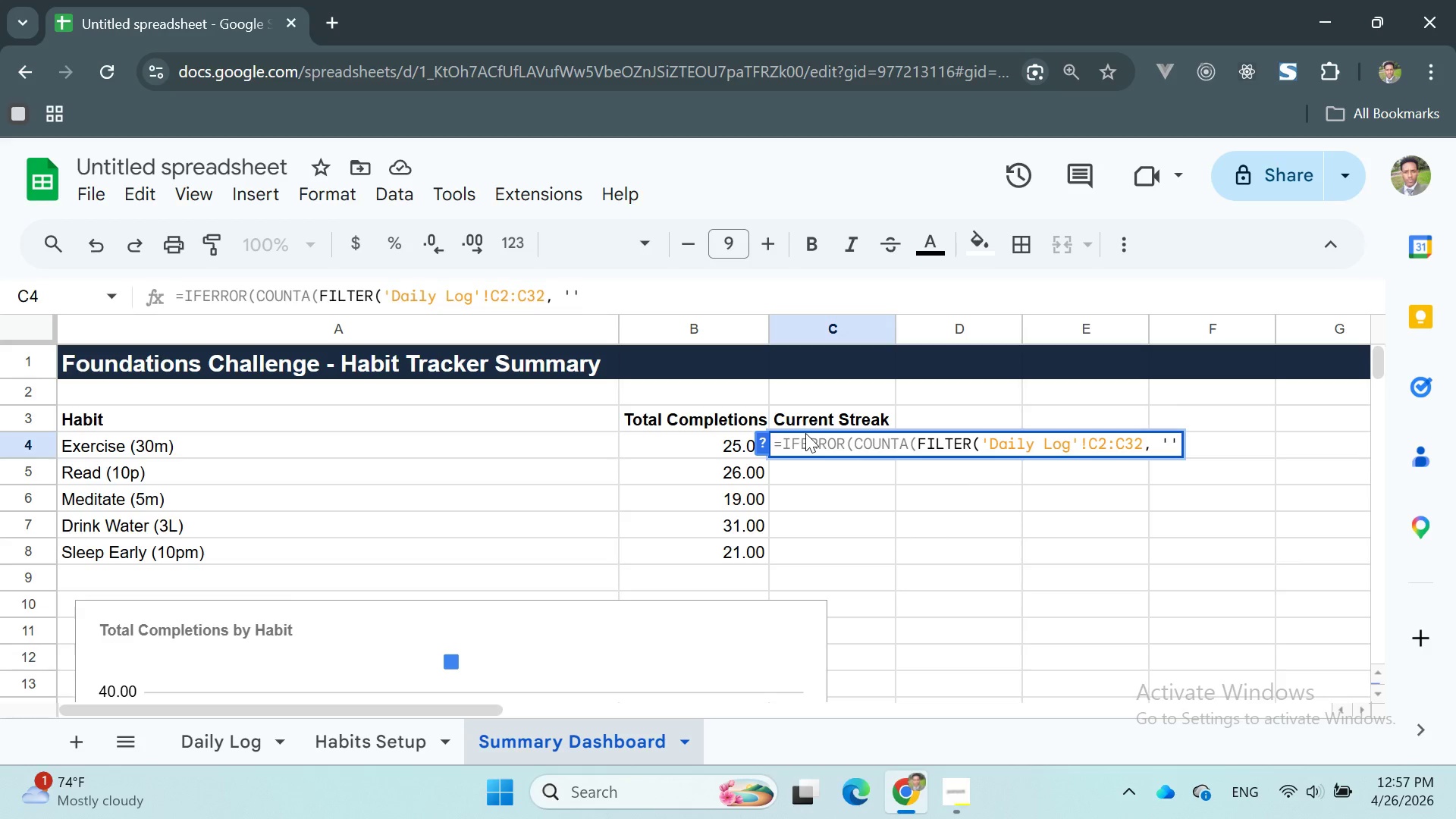 
type(Daily Log)
 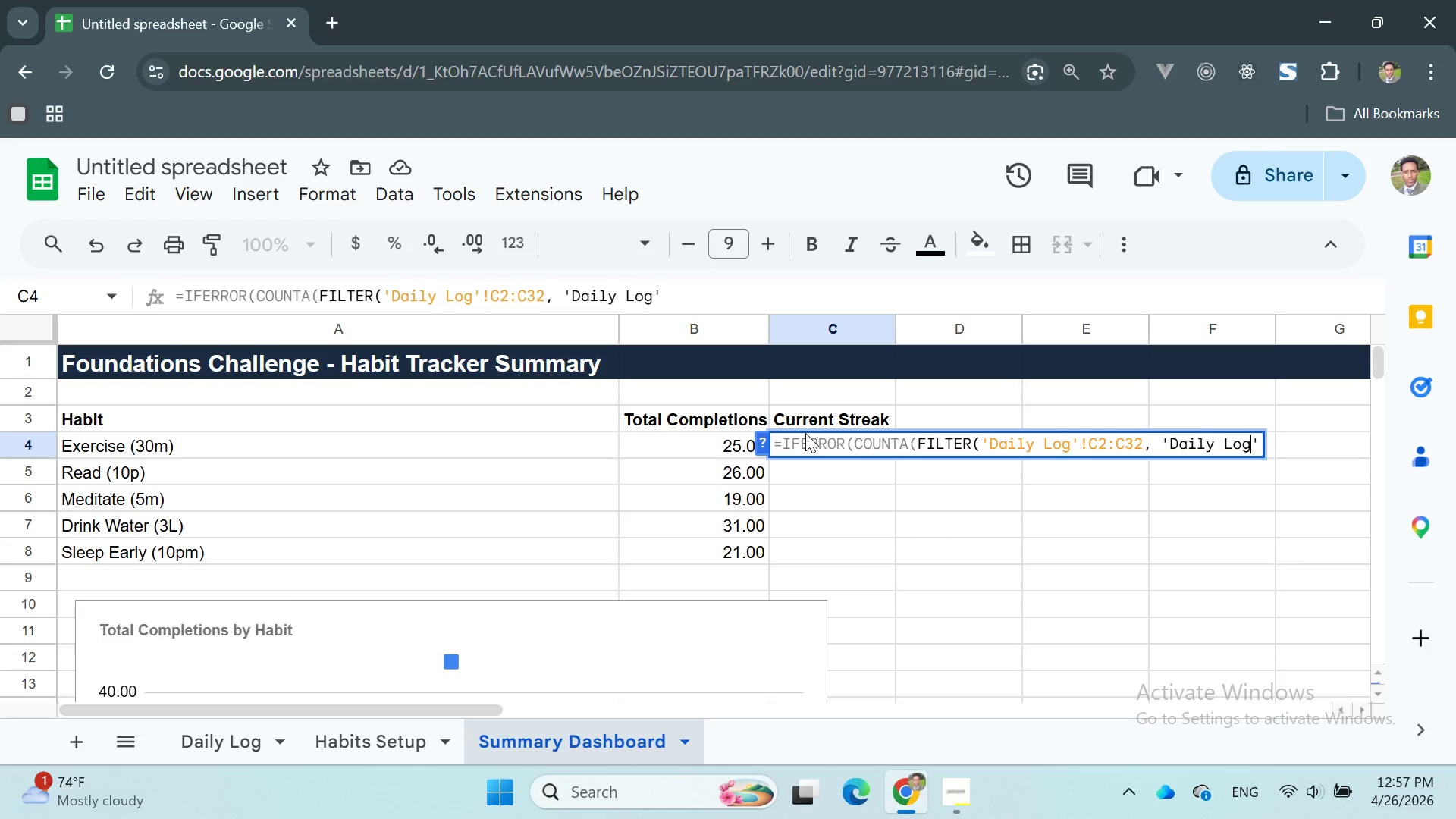 
key(ArrowRight)
 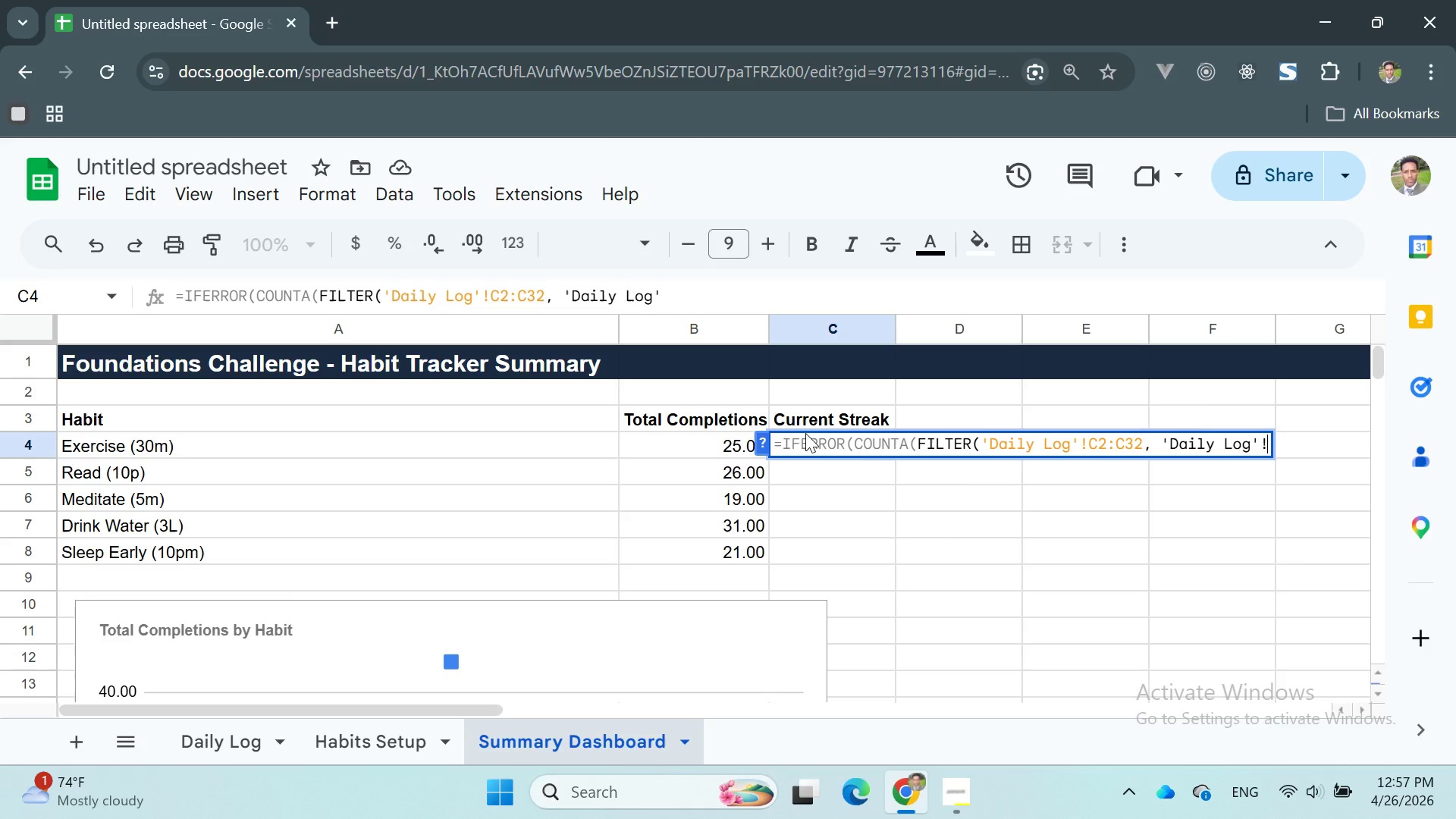 
type(!C2:C32=TRUE, ROW)
 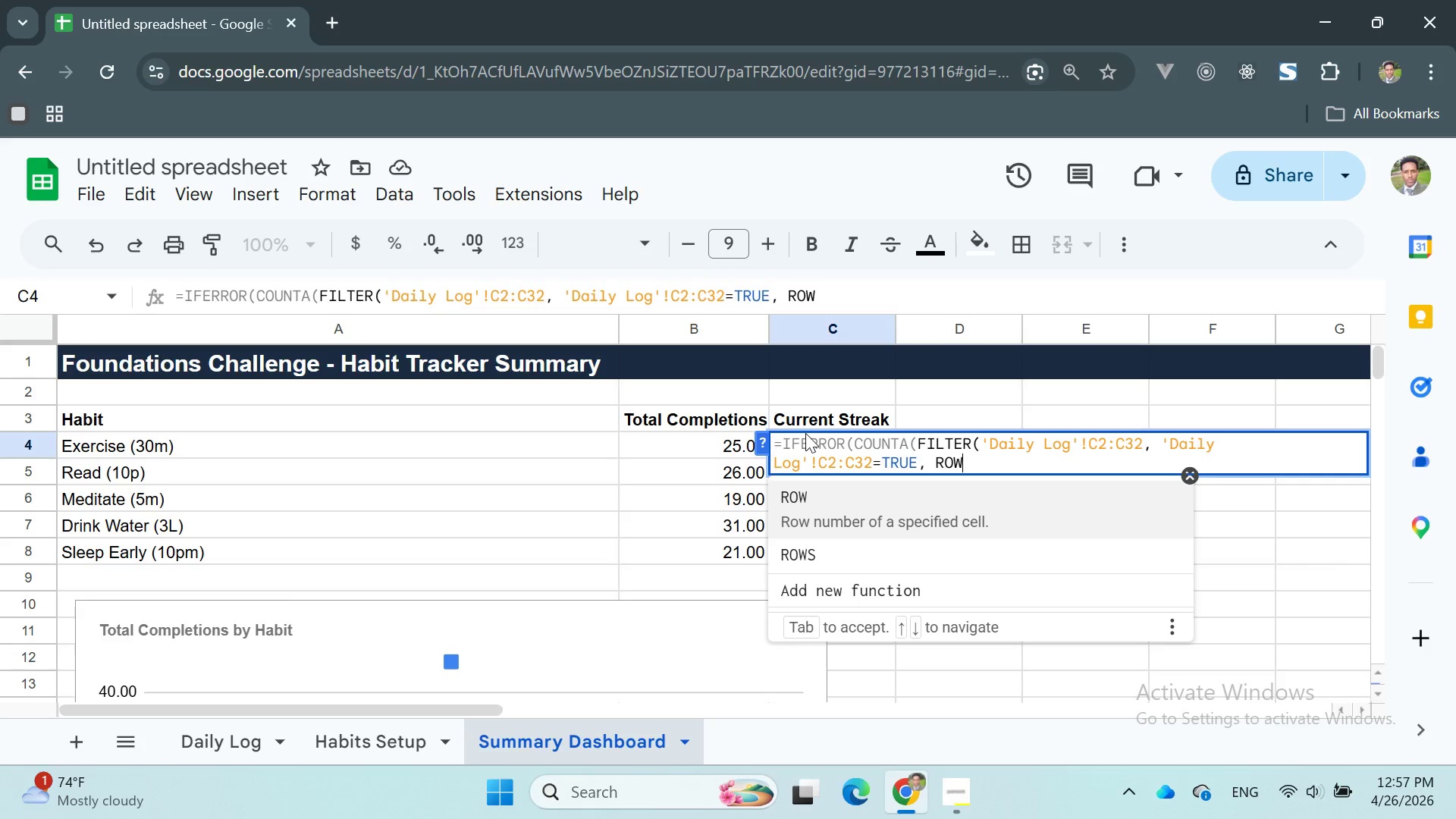 
key(Enter)
 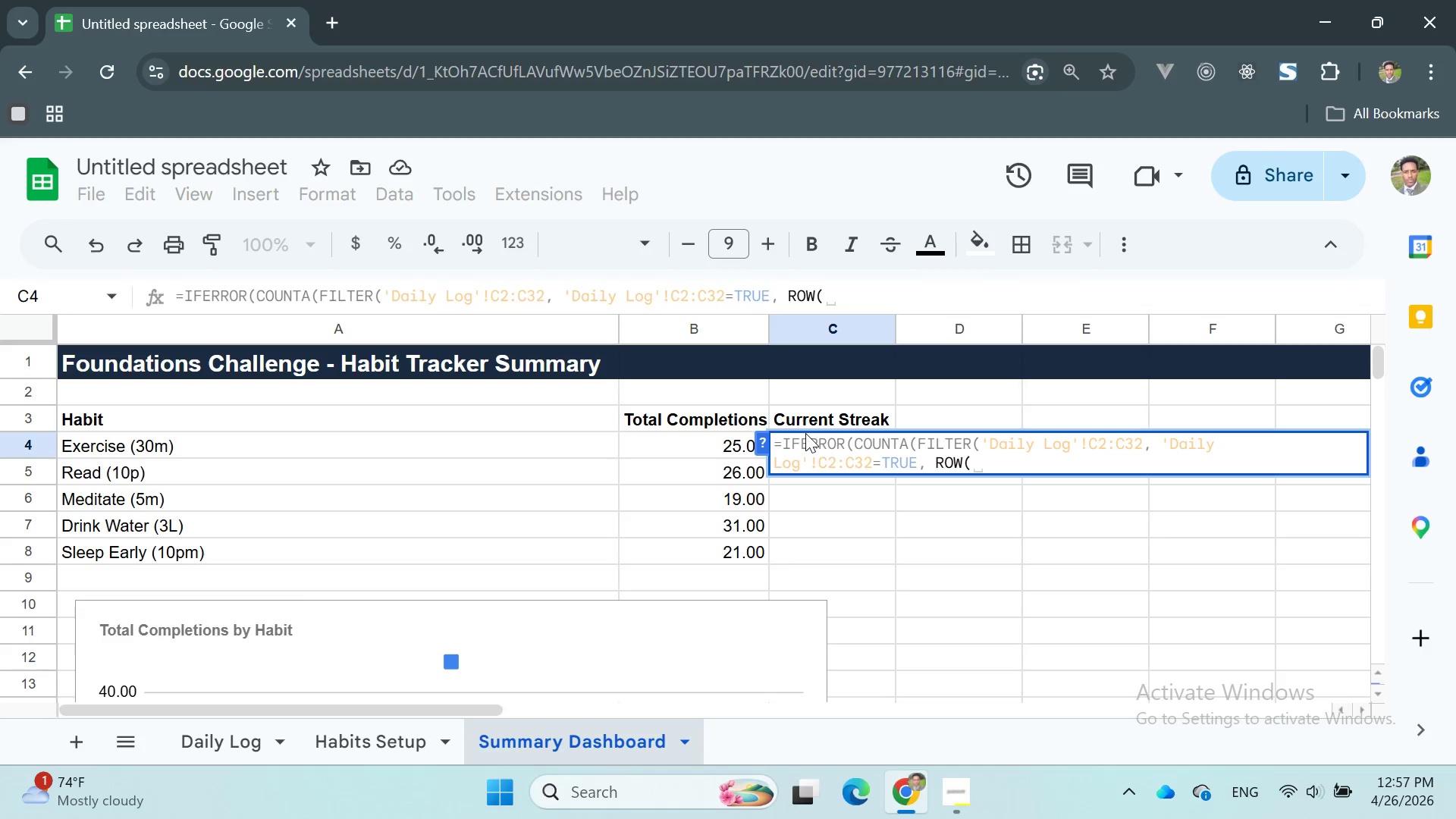 
key(Quote)
 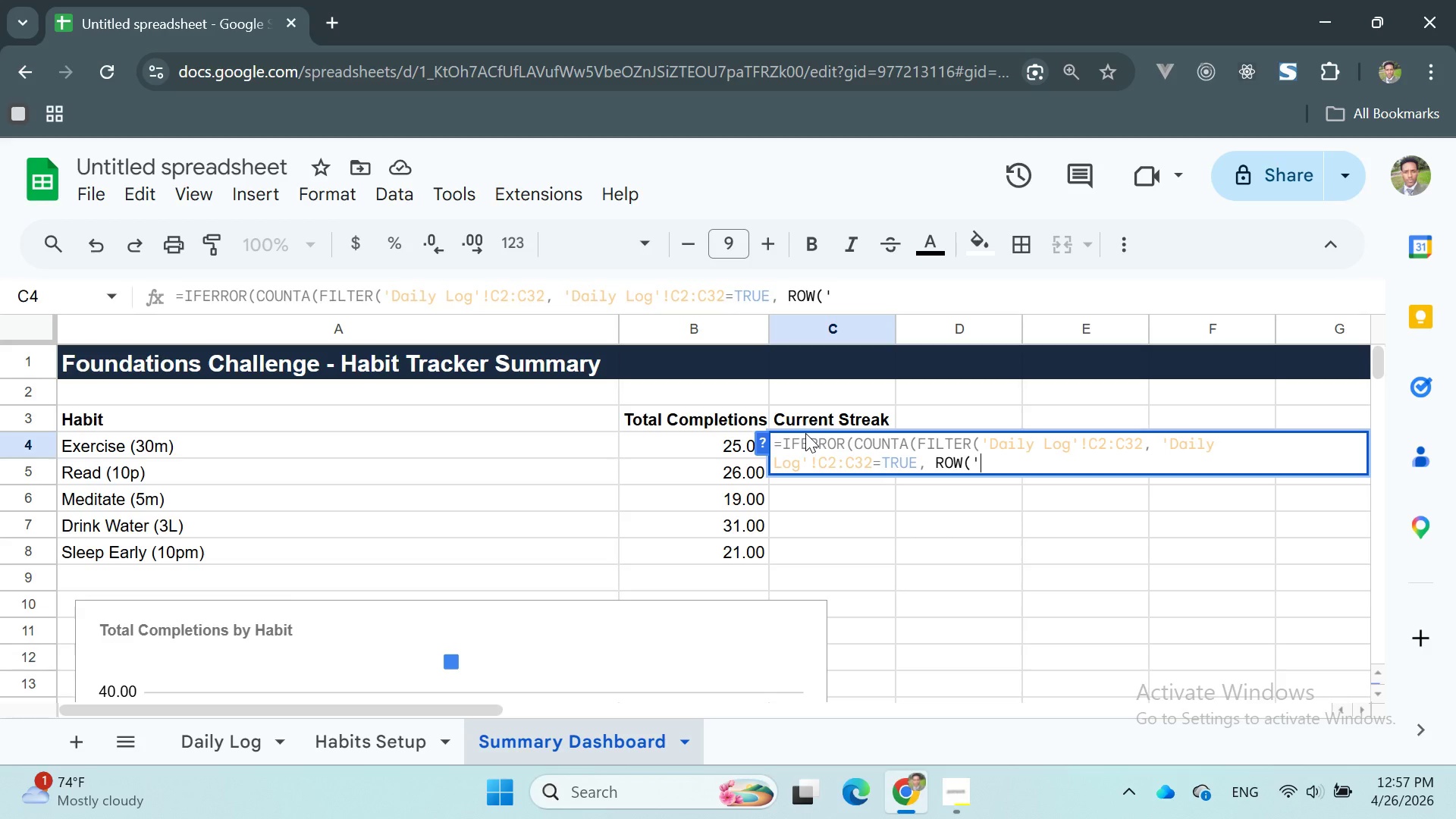 
key(Quote)
 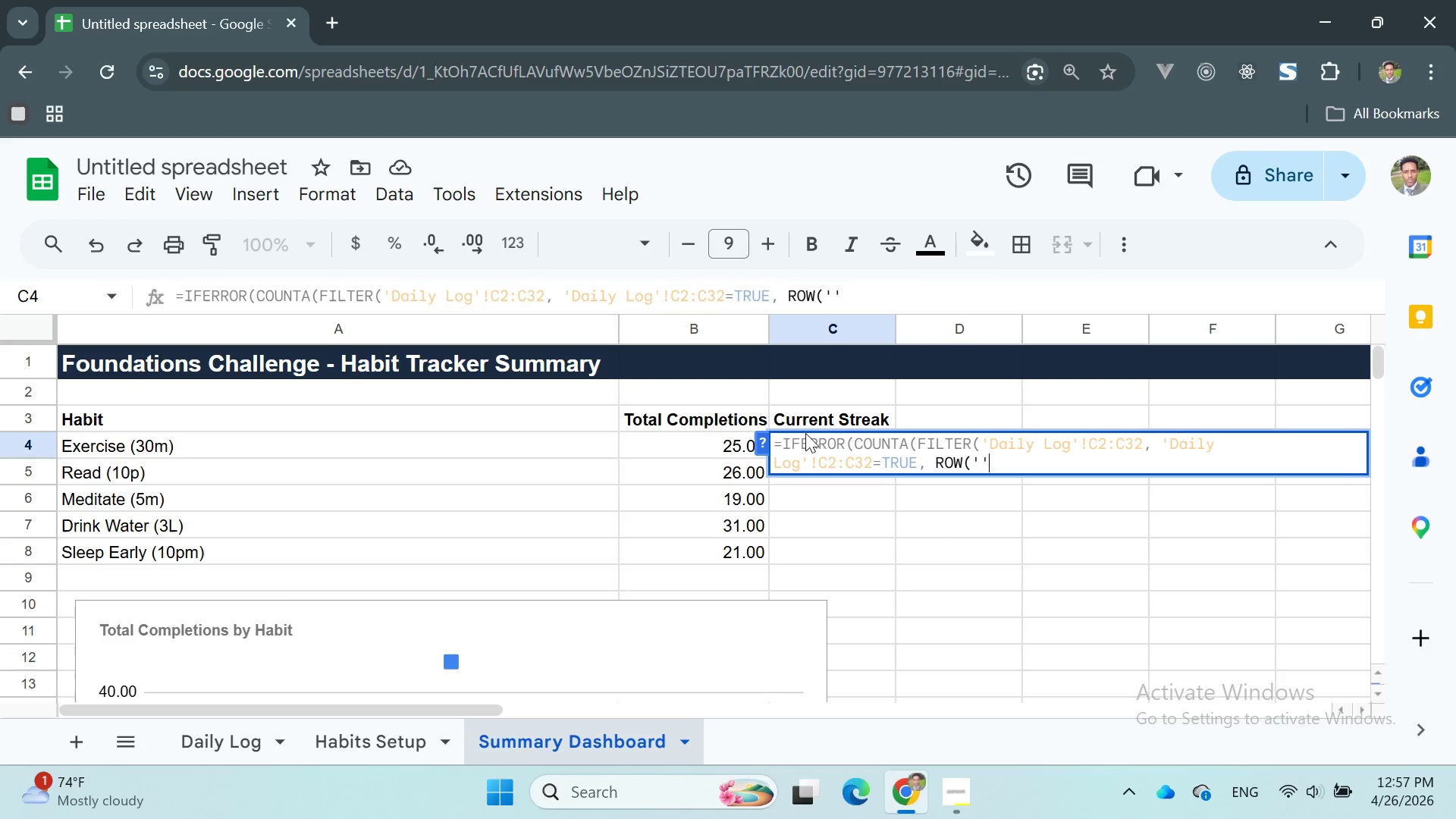 
key(ArrowLeft)
 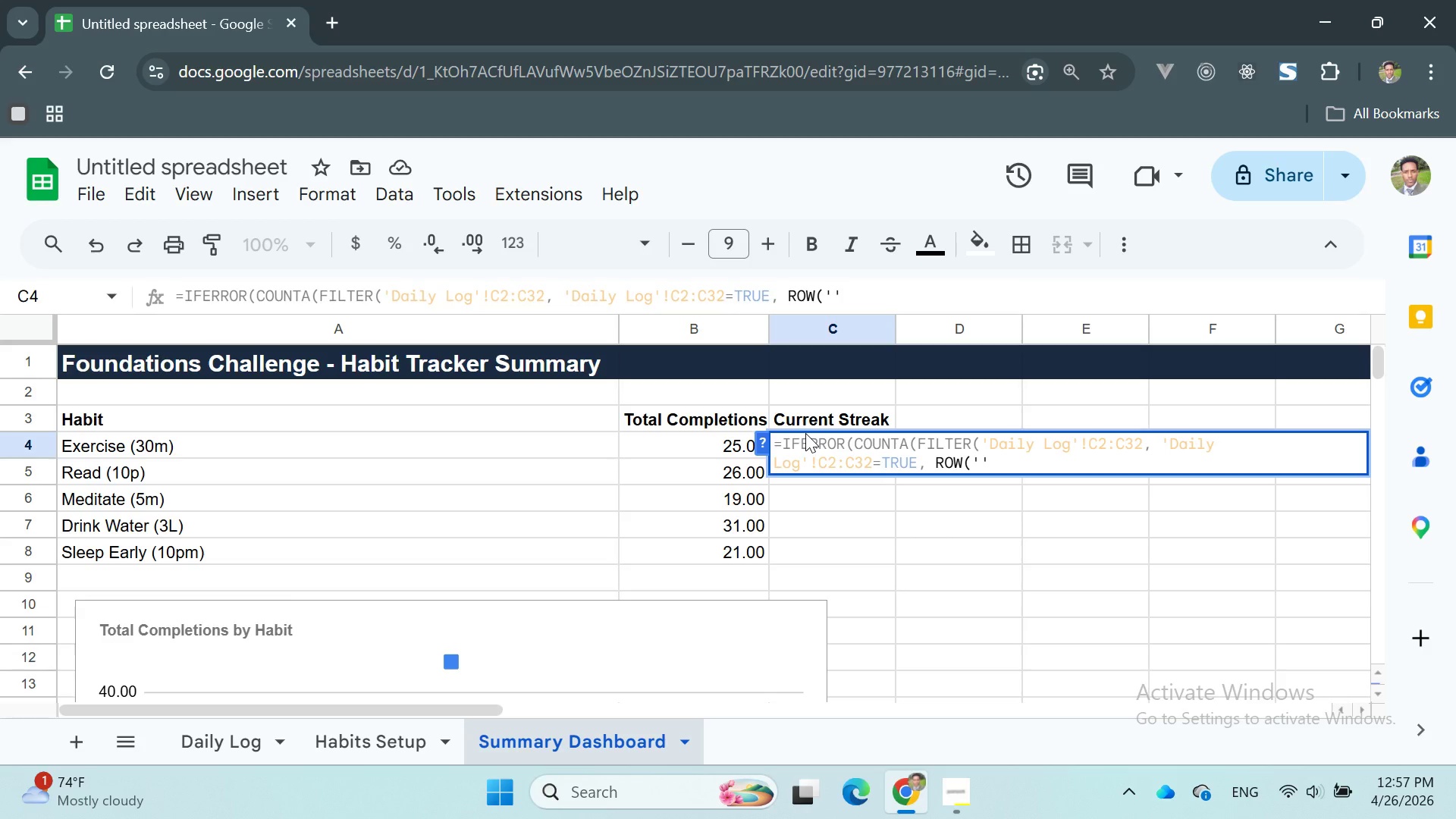 
type(Daily Log)
 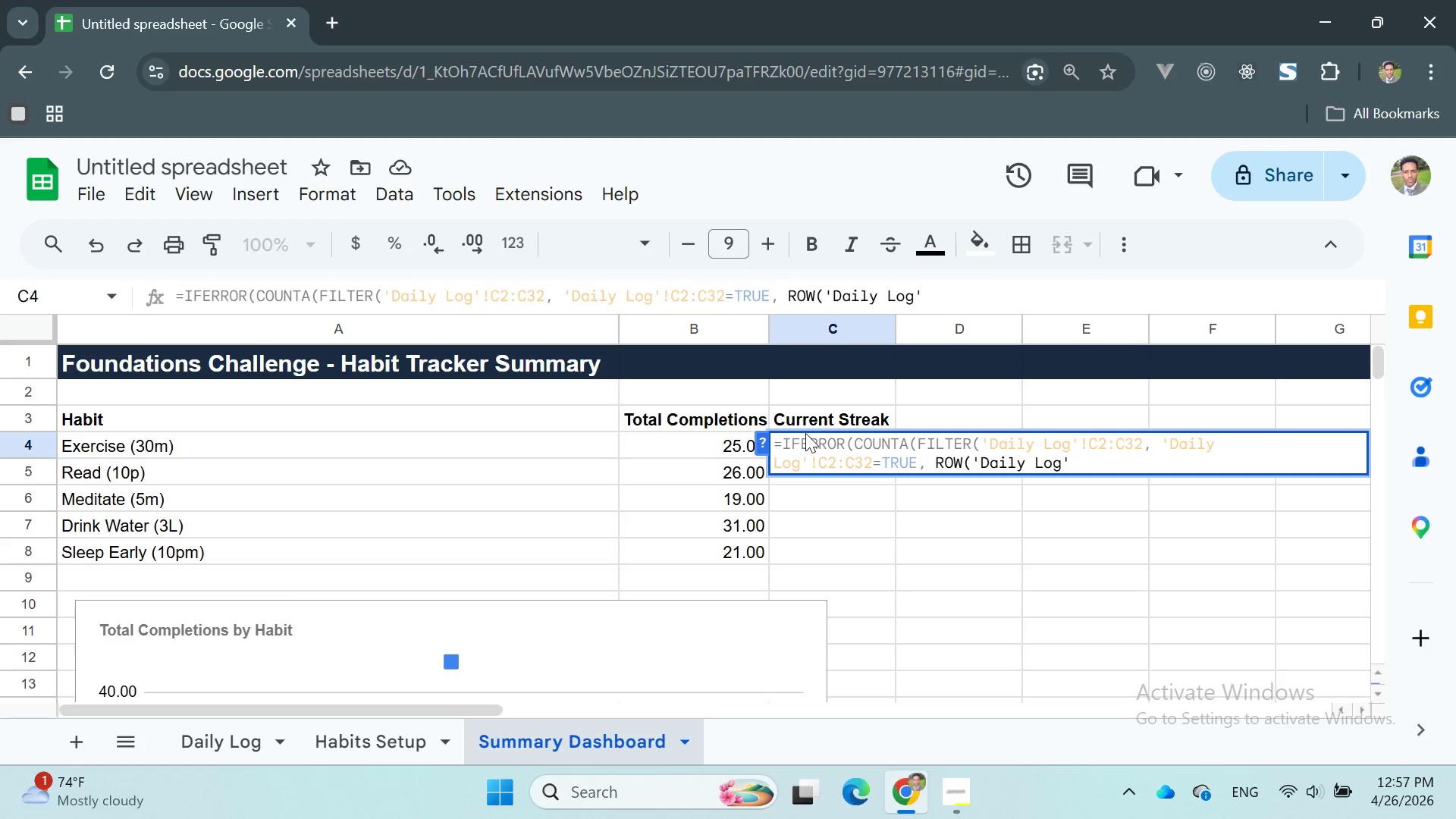 
key(ArrowRight)
 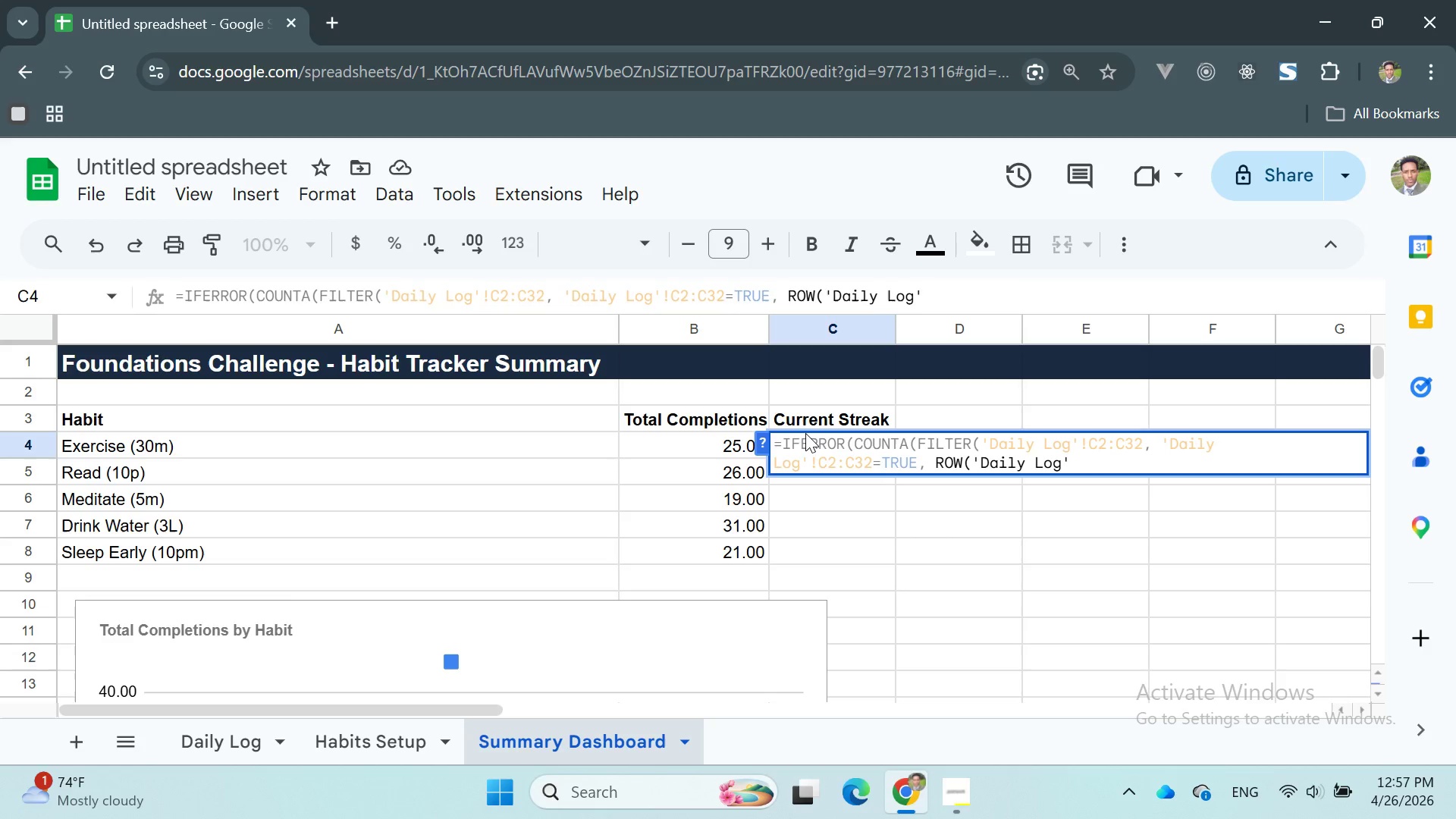 
type(!C2:C32)
 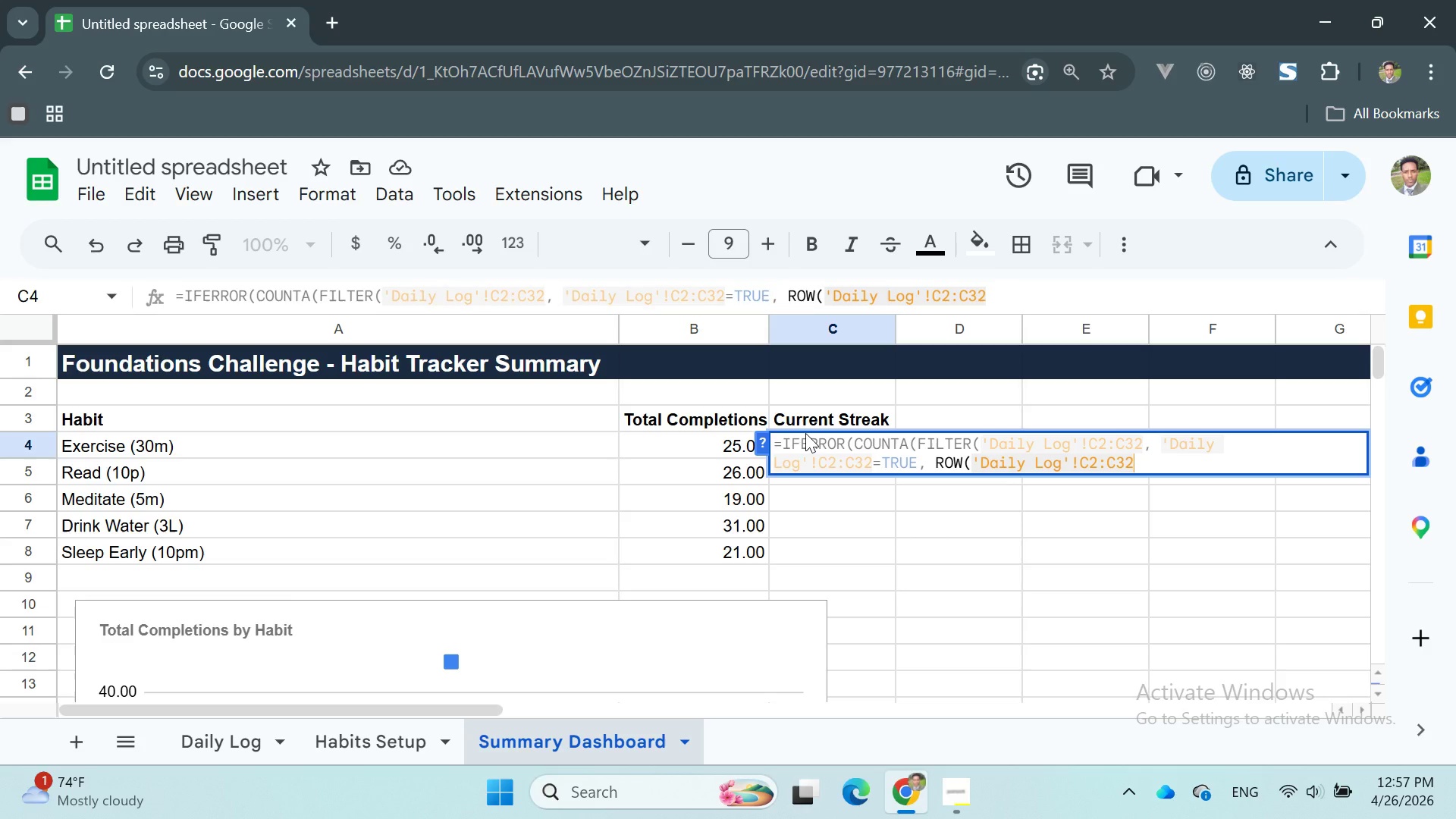 
type()>MAX)
 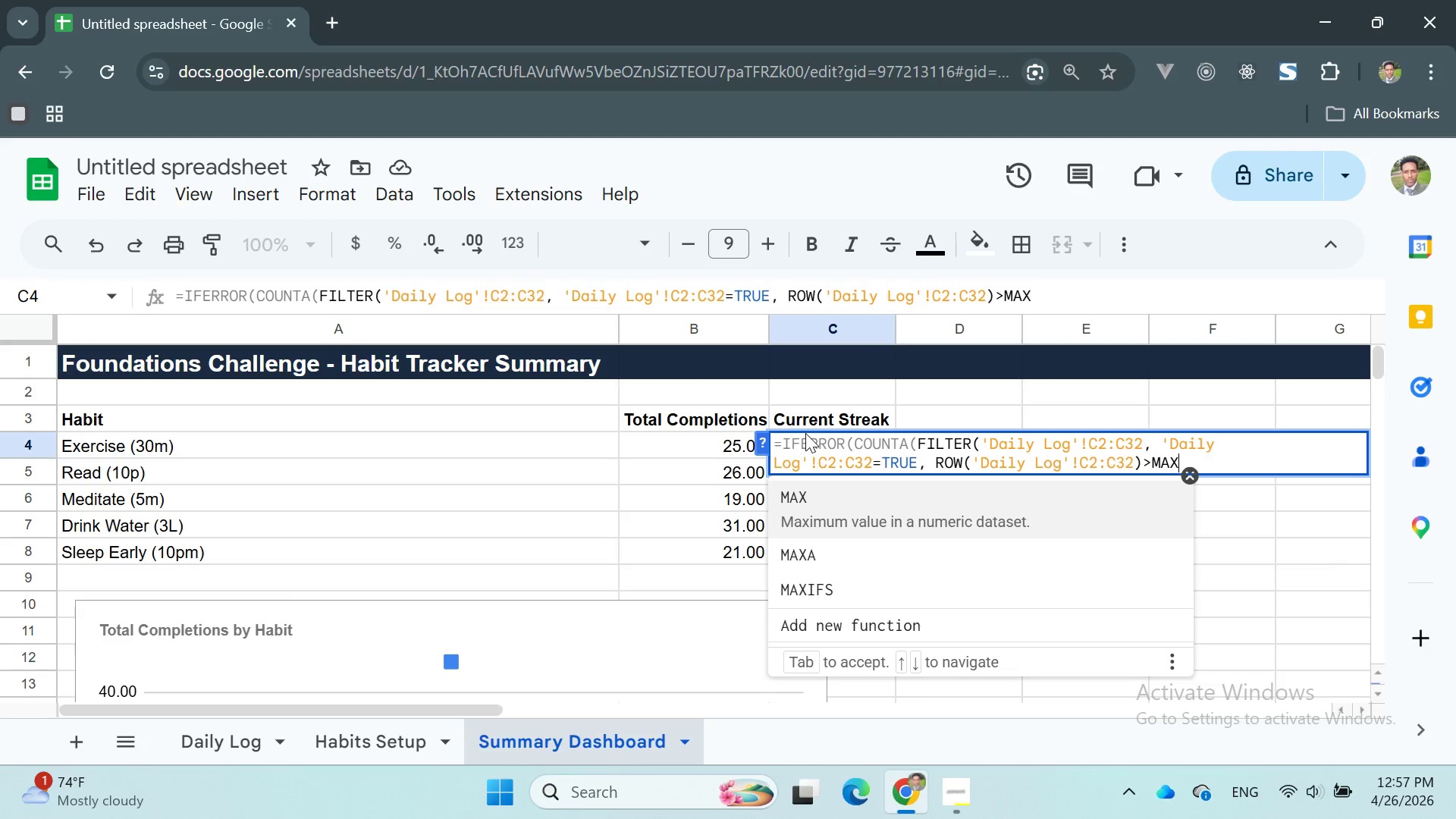 
key(Enter)
 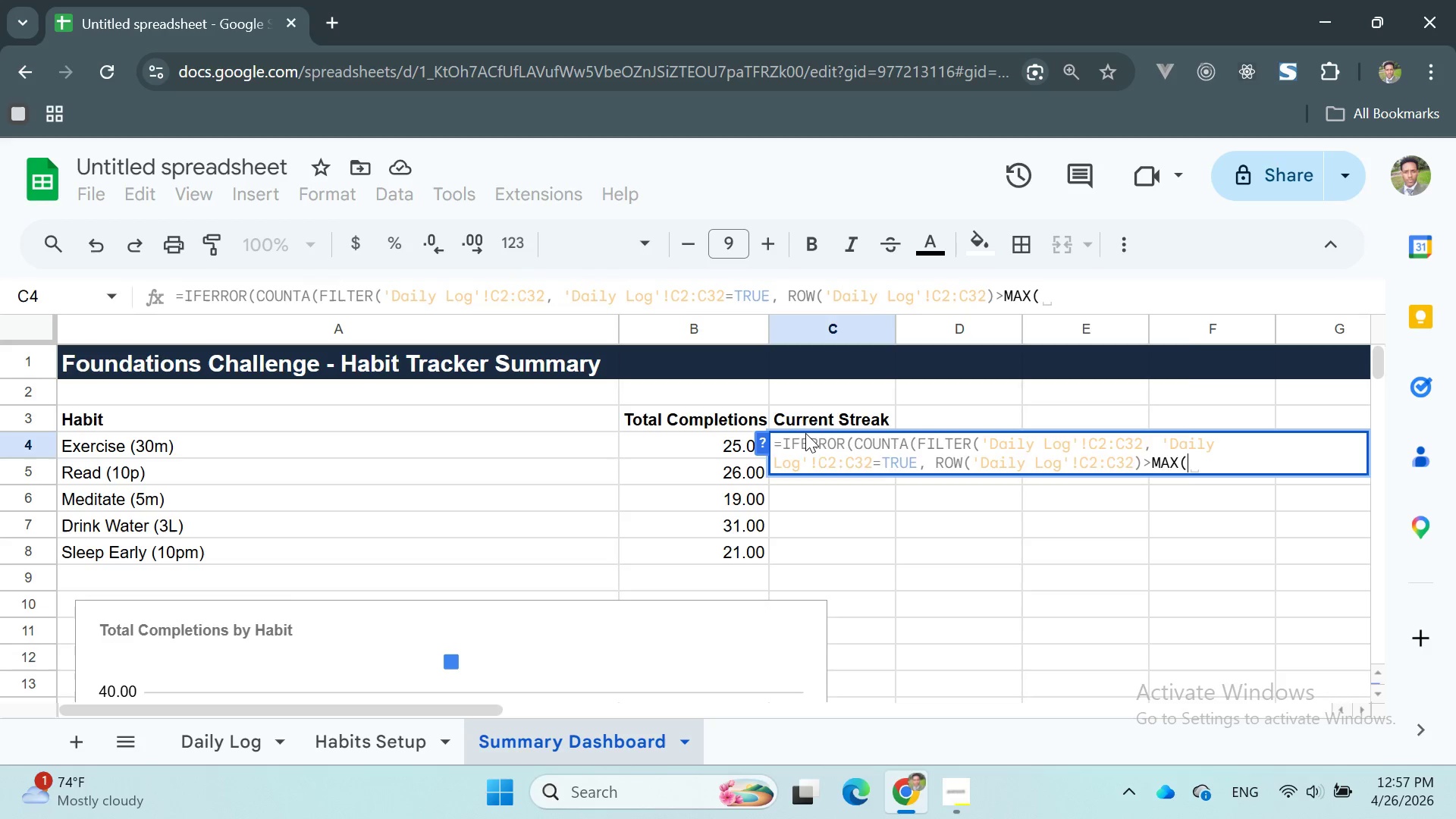 
type(IF)
 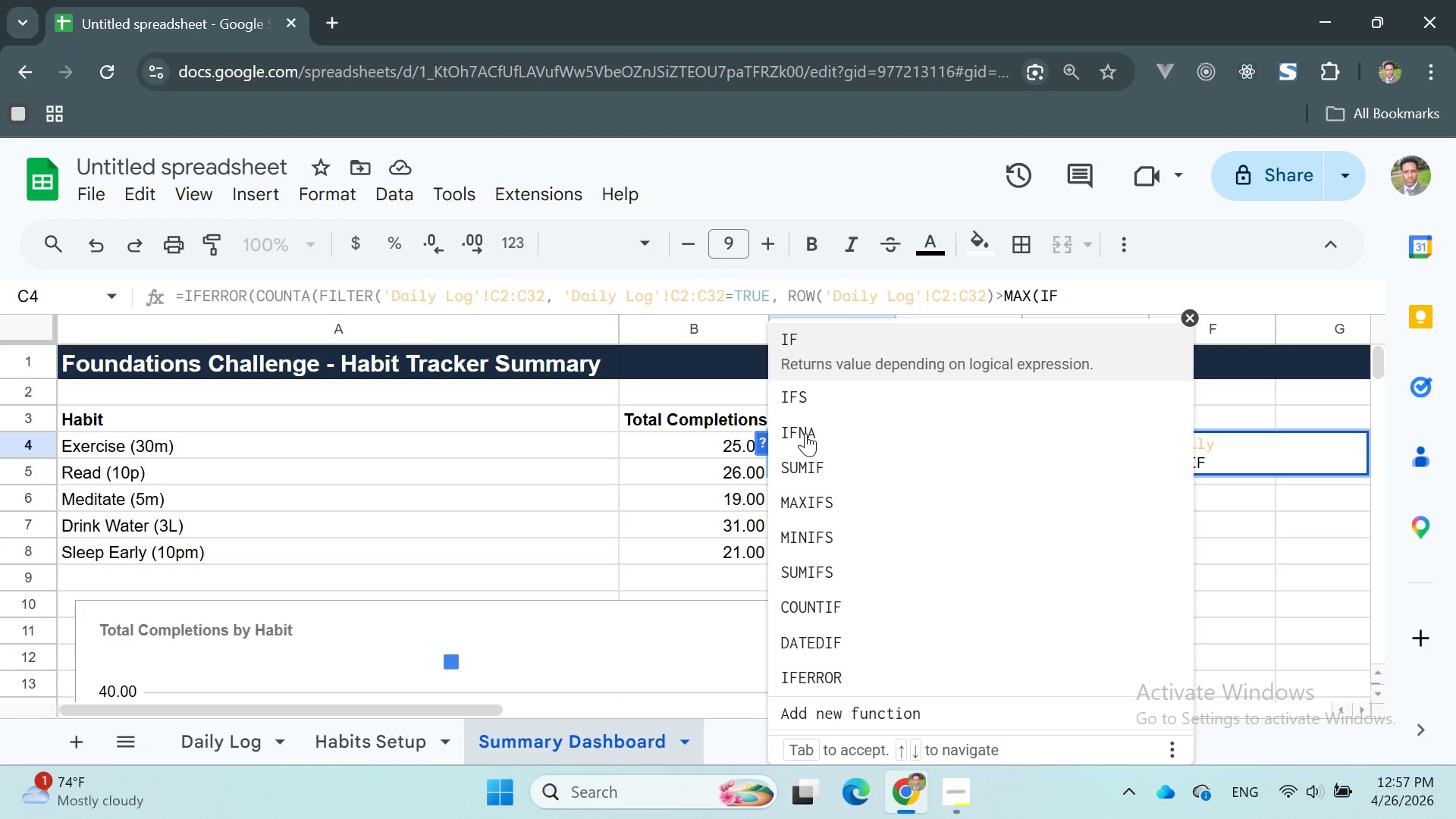 
key(Enter)
 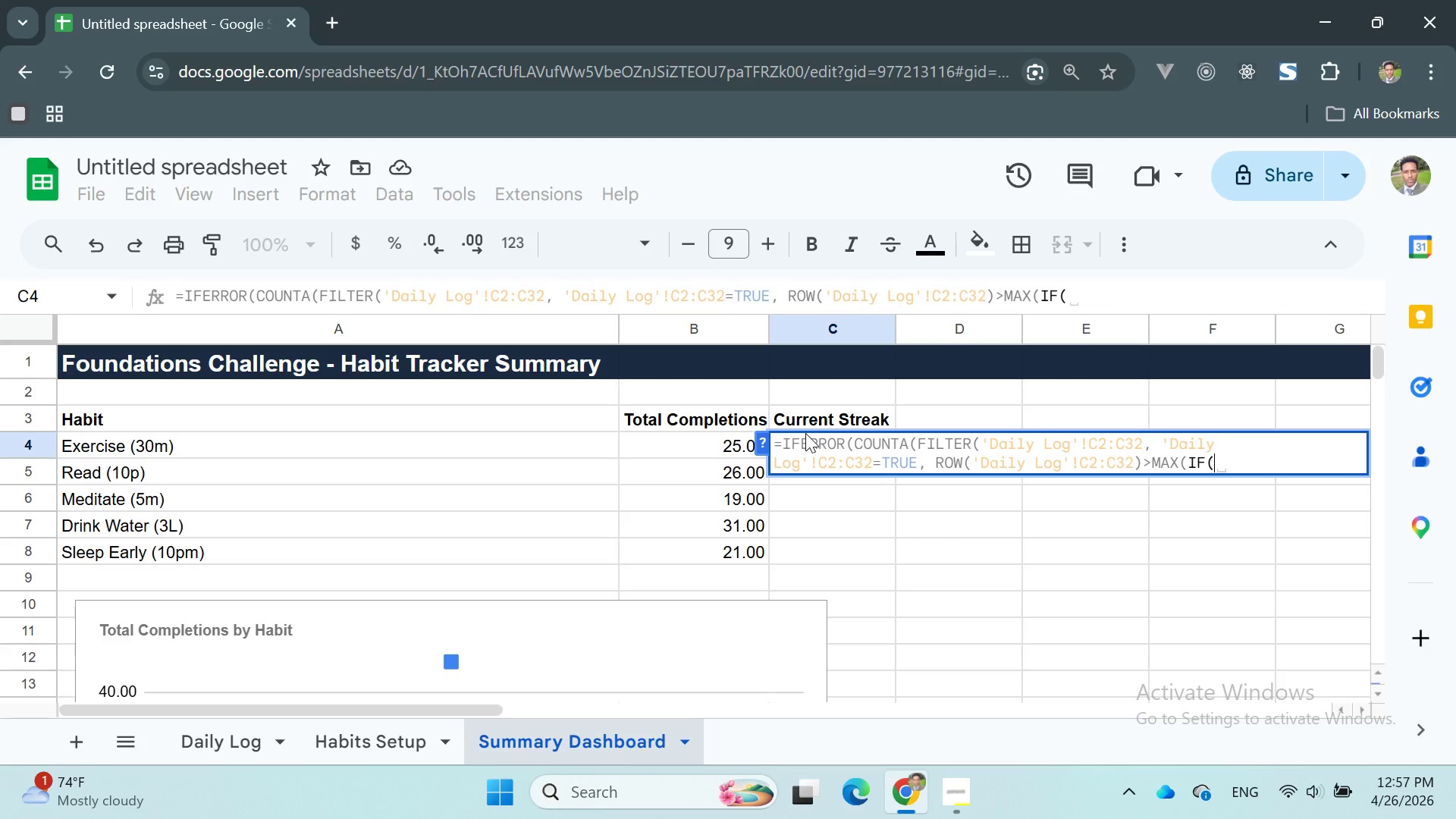 
key(Quote)
 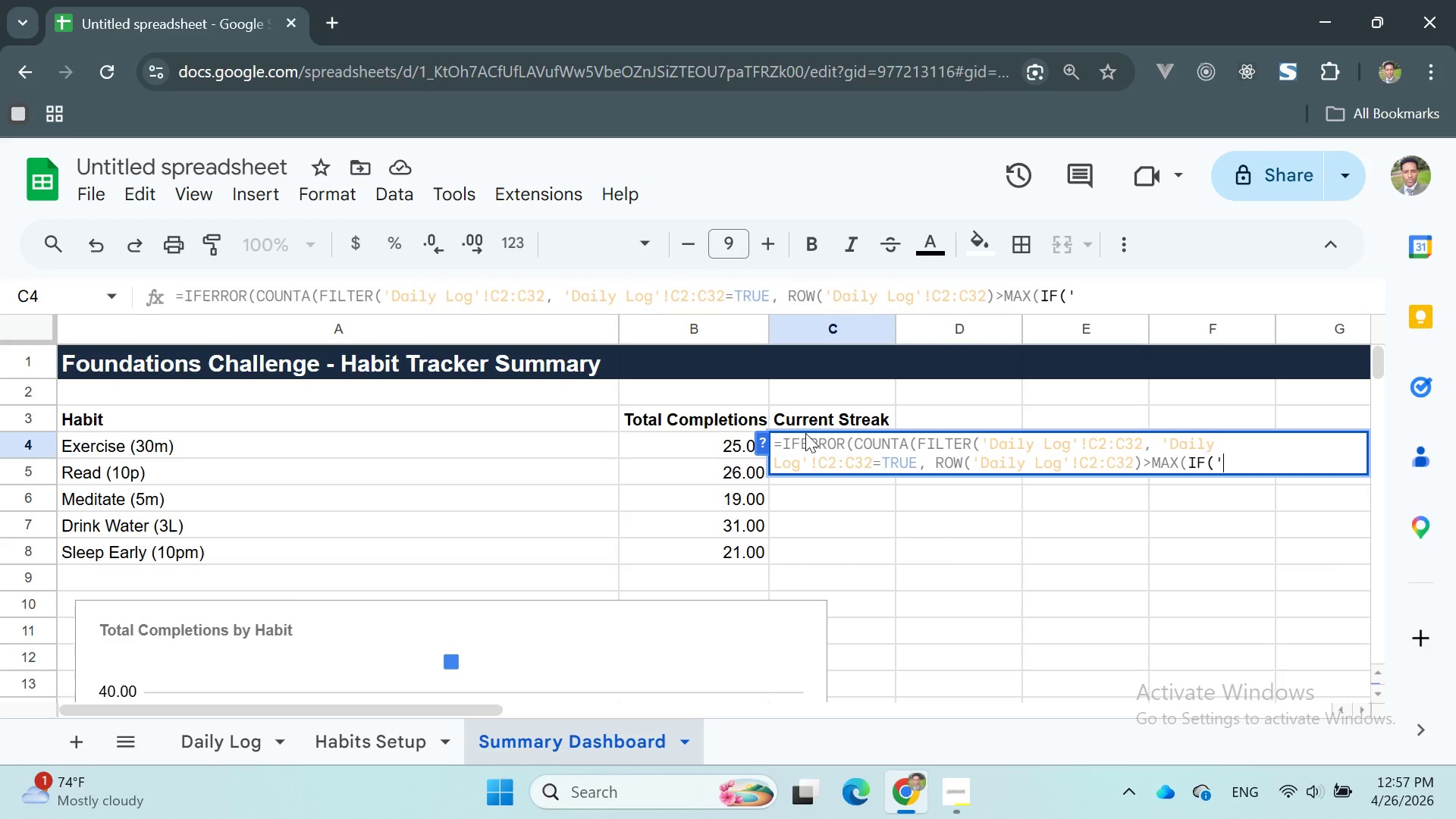 
key(Quote)
 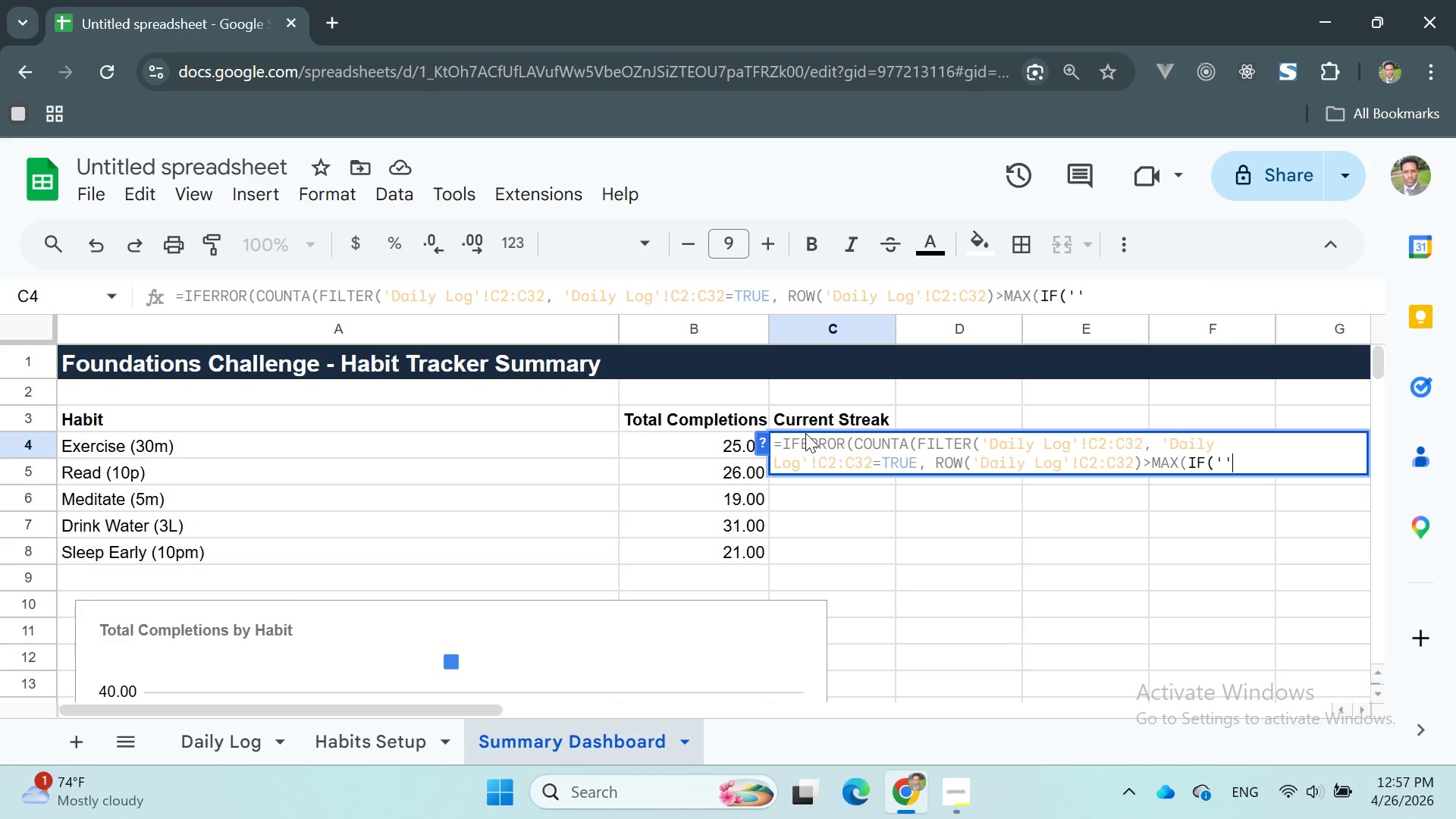 
key(ArrowLeft)
 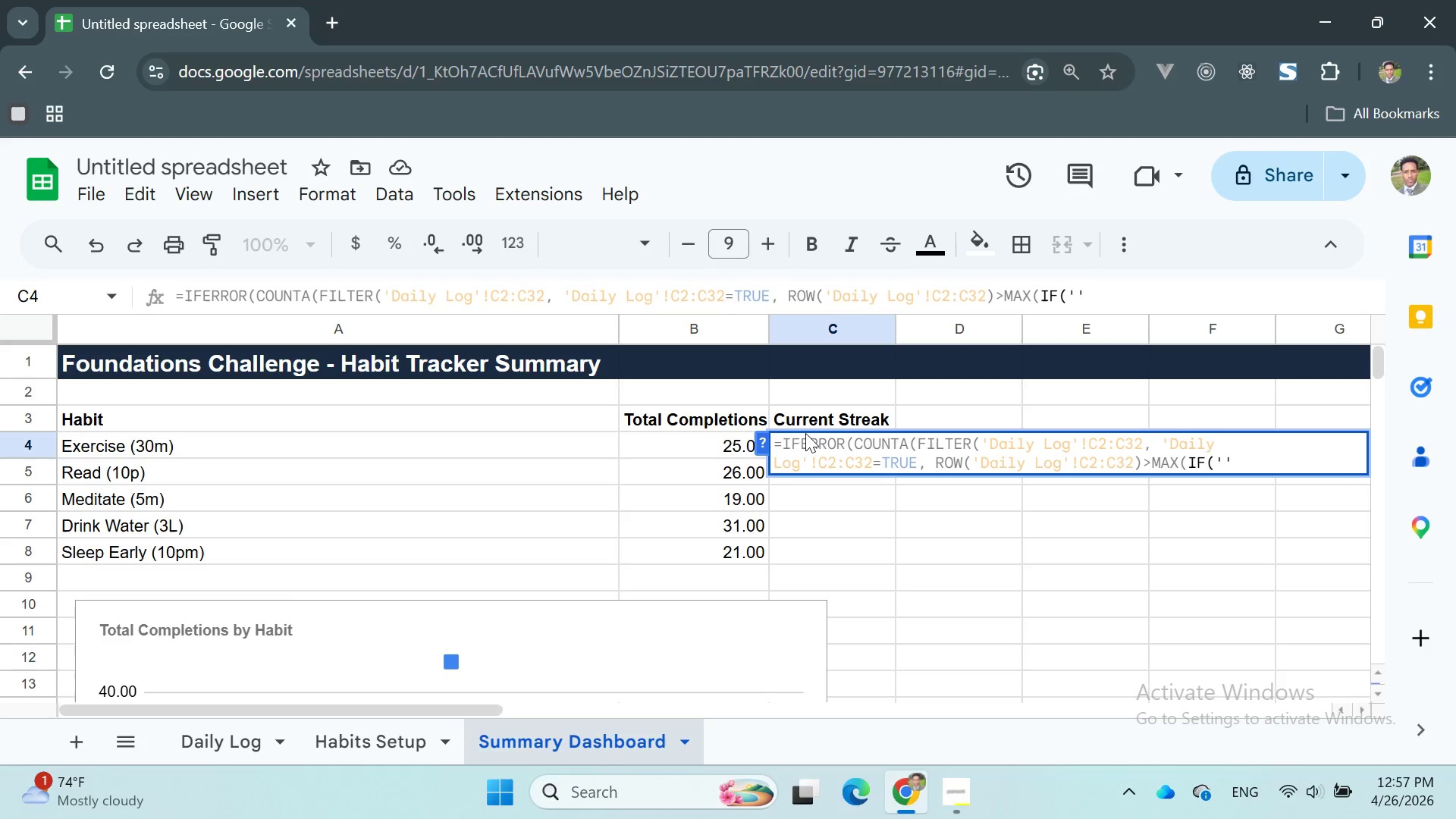 
type(Daily Log)
 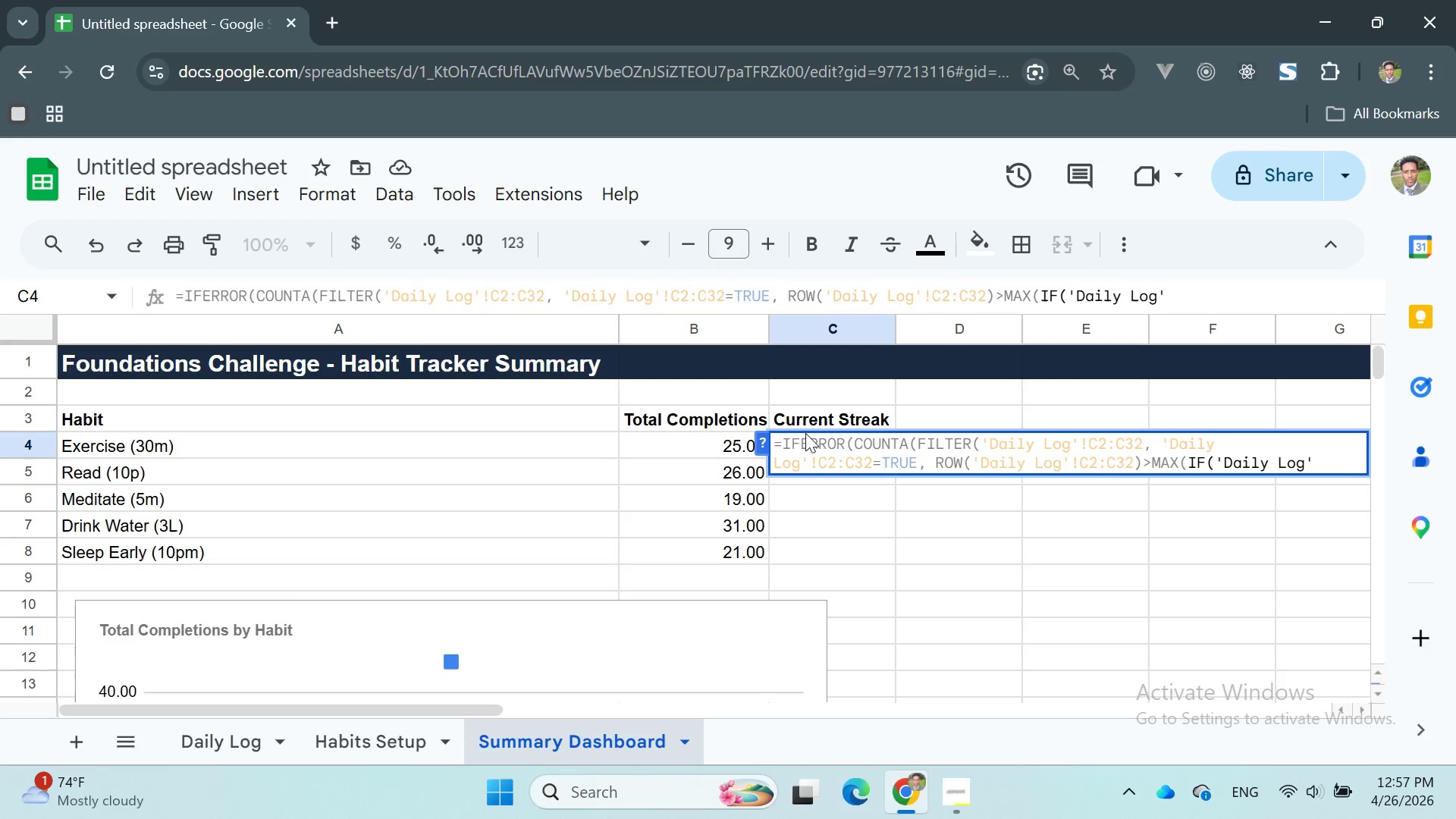 
key(ArrowRight)
 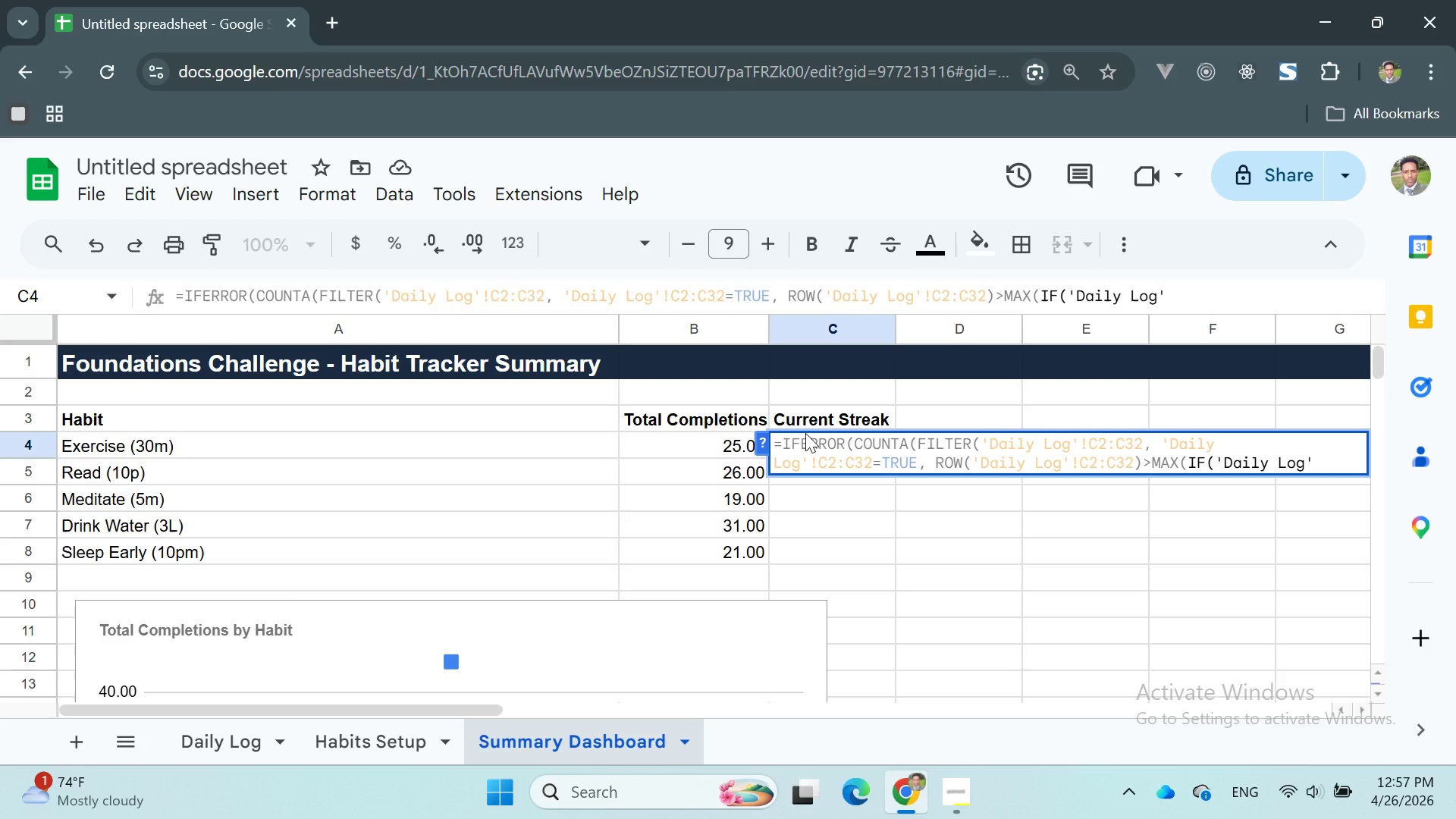 
type(!C2:C32=FALSE, '')
 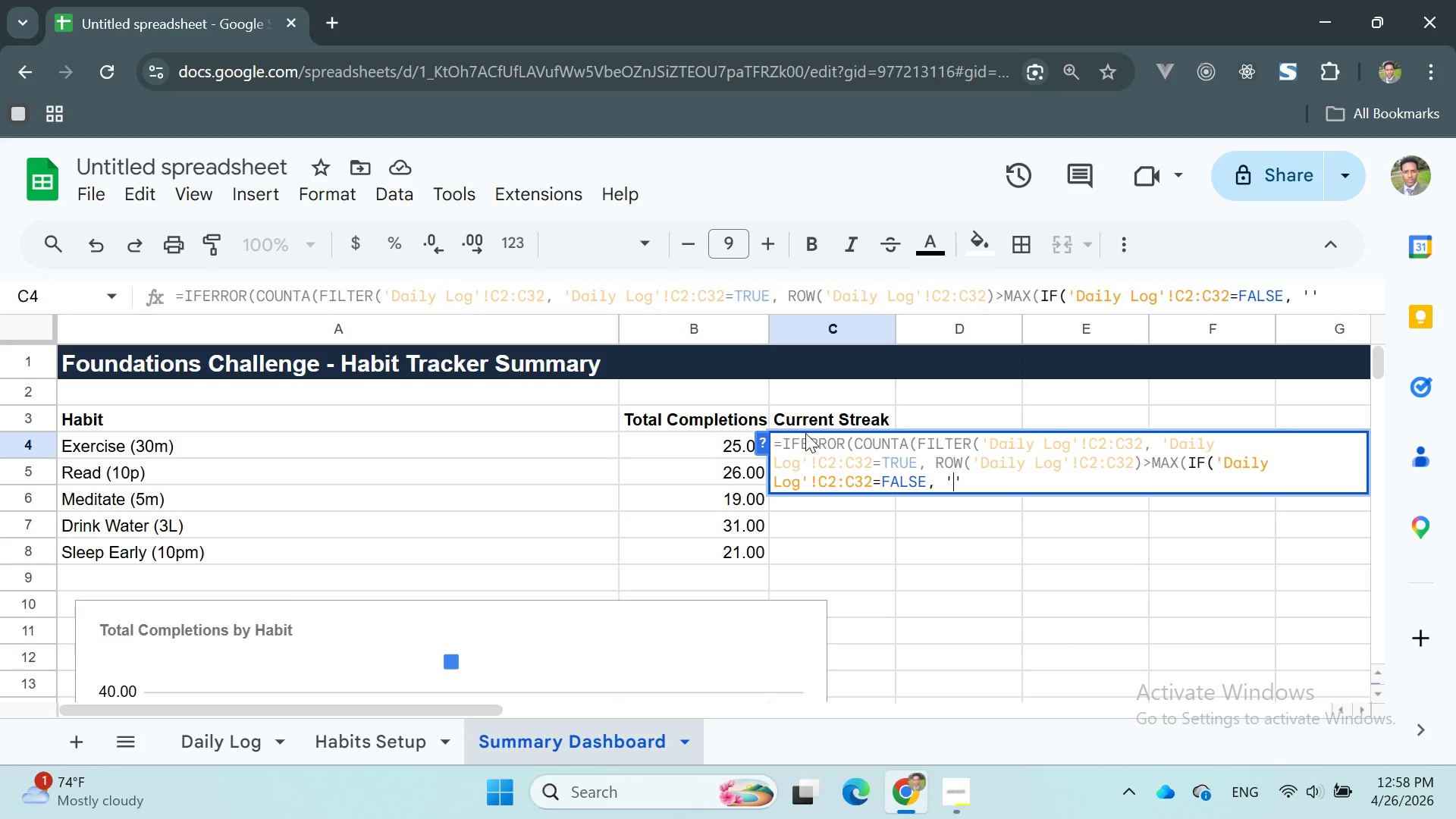 
key(ArrowLeft)
 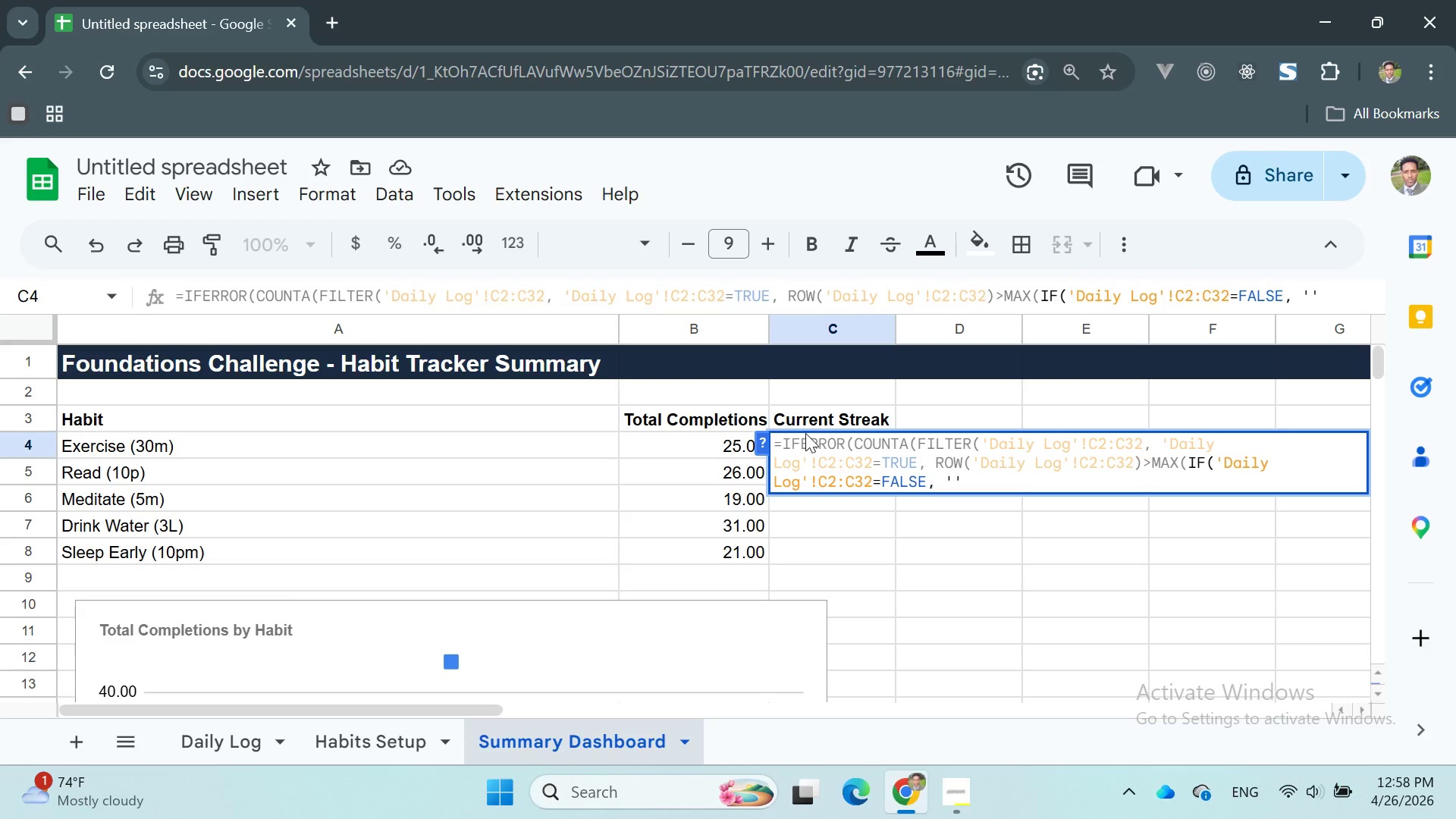 
type(Daily Log)
 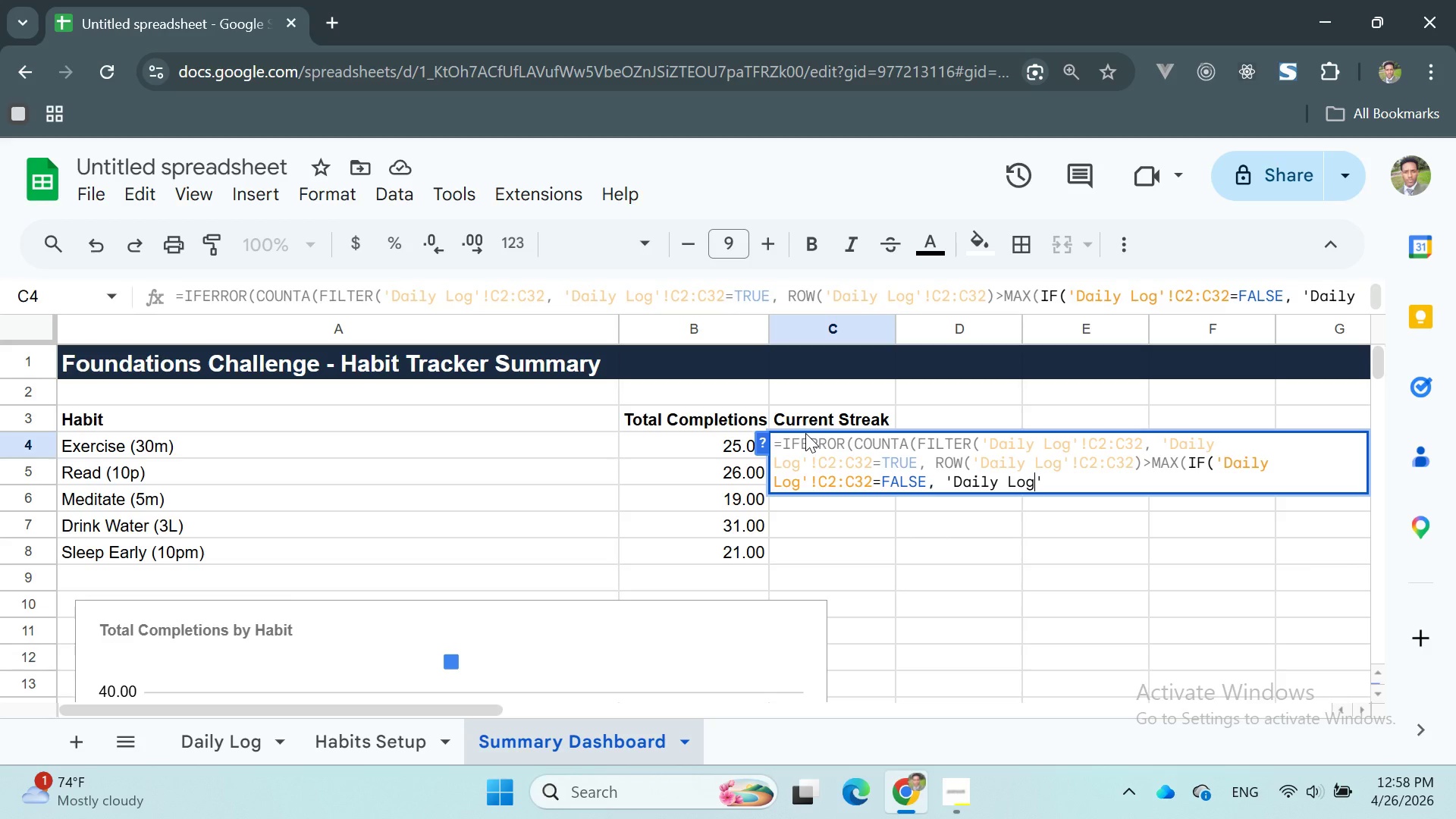 
key(ArrowRight)
 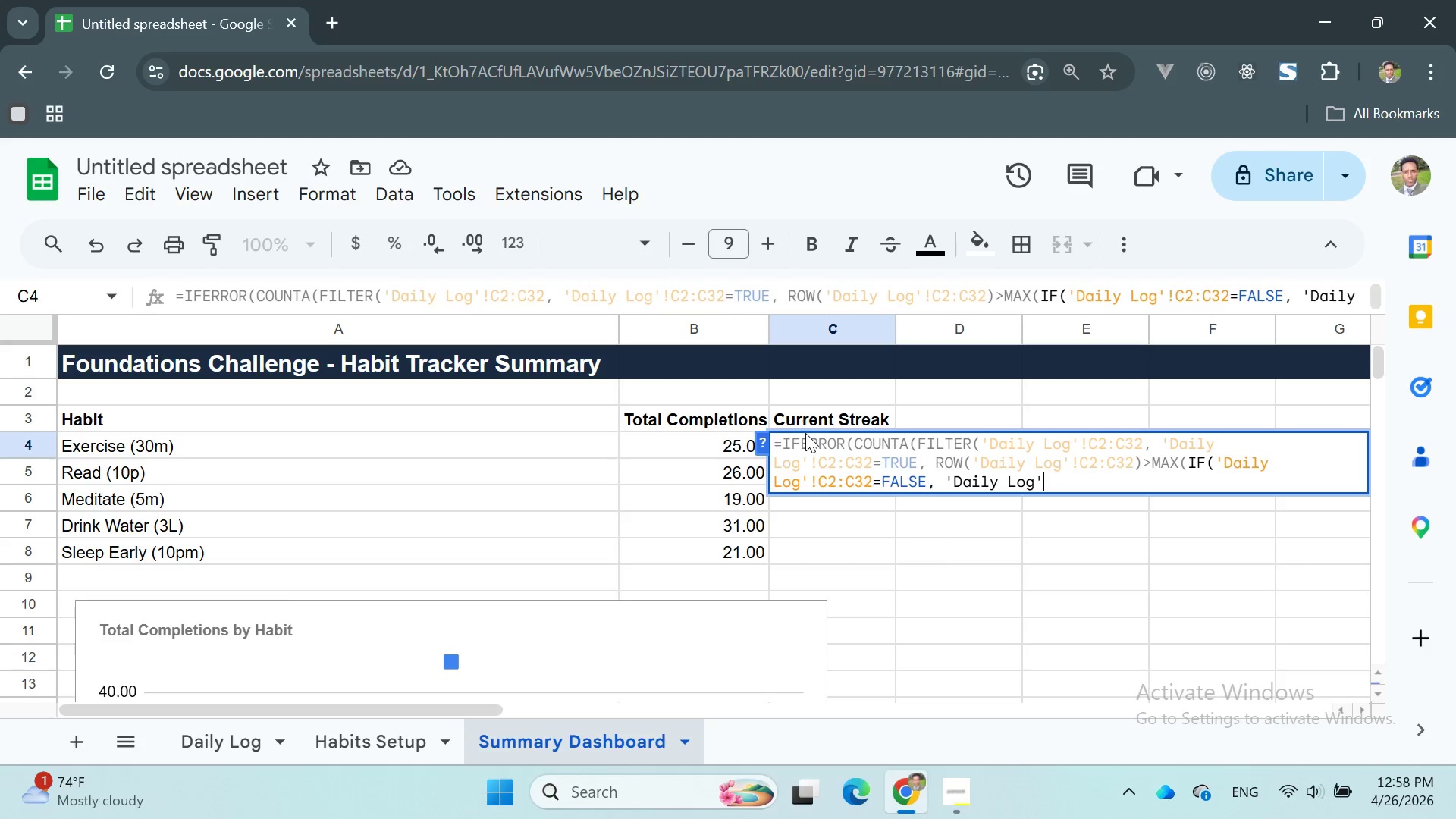 
key(ArrowRight)
 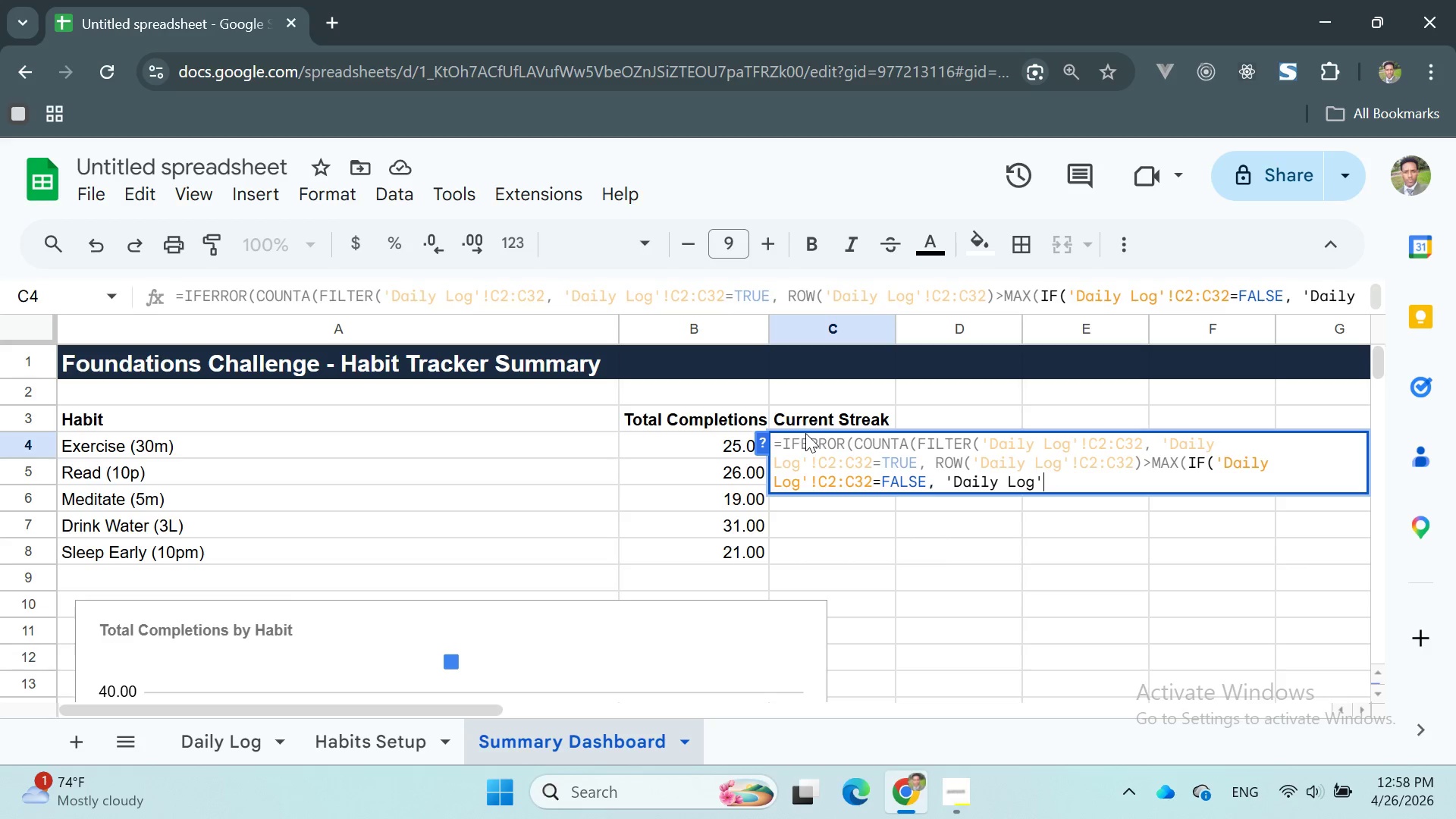 
key(ArrowRight)
 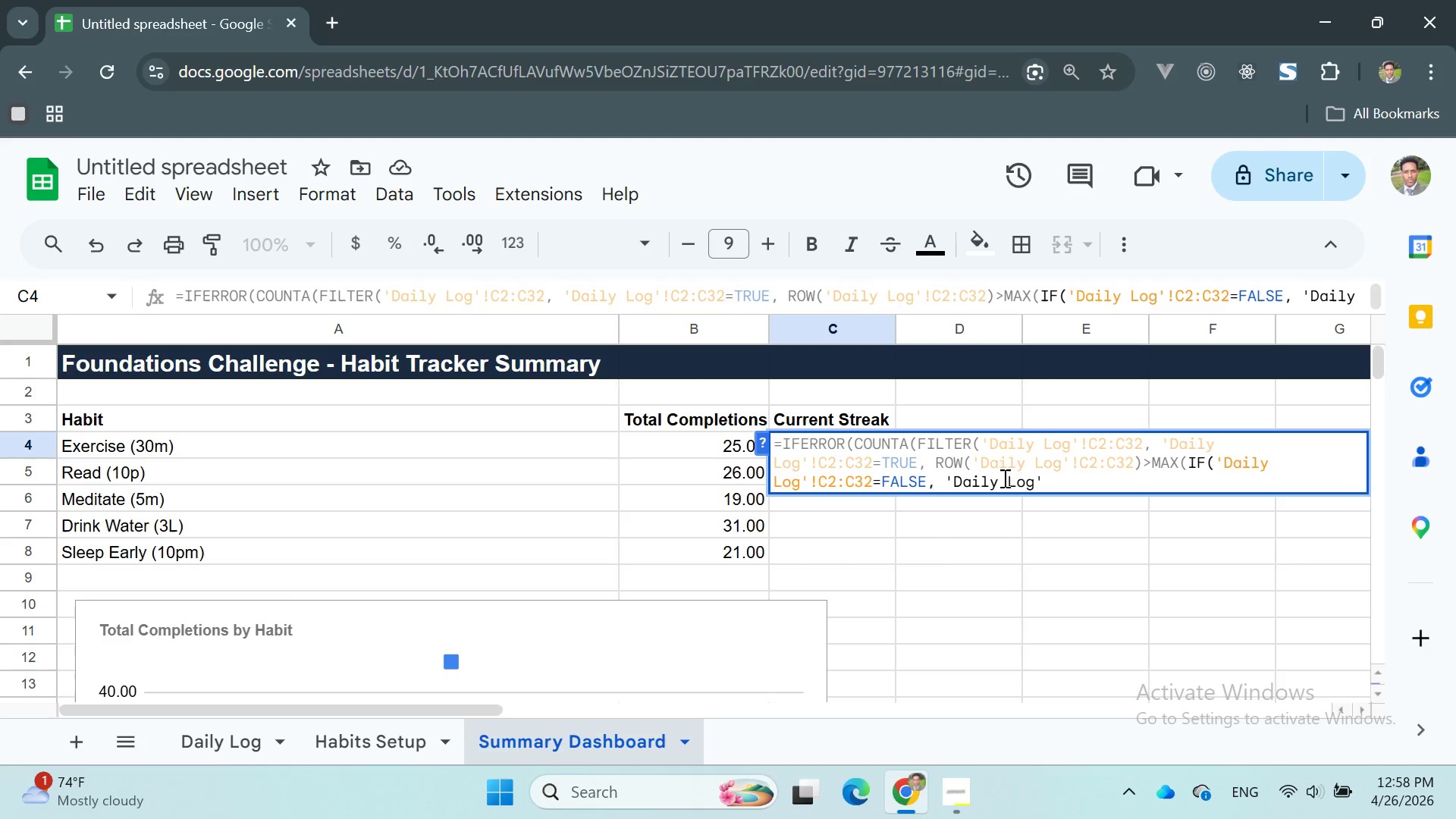 
left_click_drag(start_coordinate=[1037, 482], to_coordinate=[990, 482])
 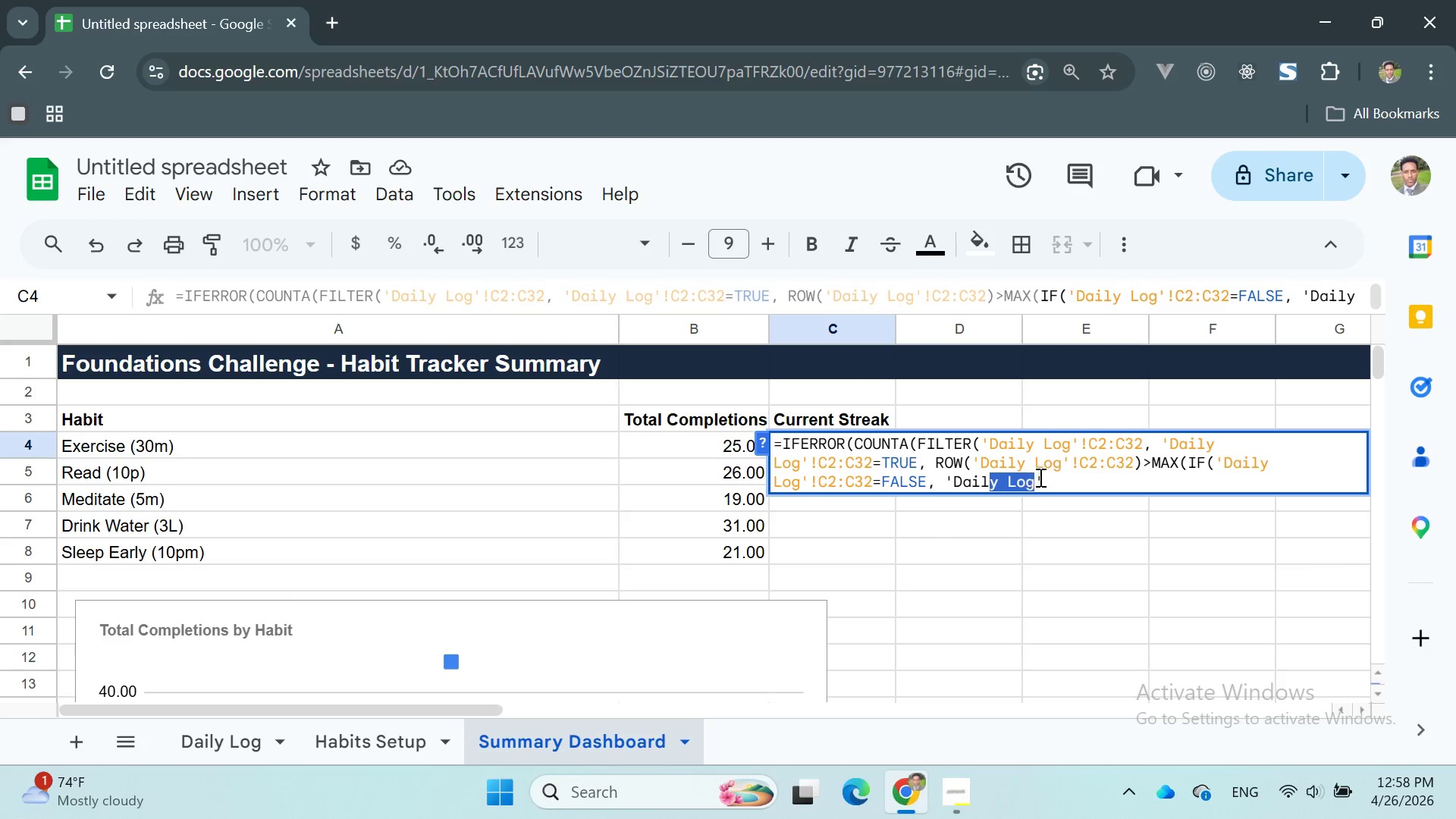 
left_click_drag(start_coordinate=[1043, 477], to_coordinate=[946, 480])
 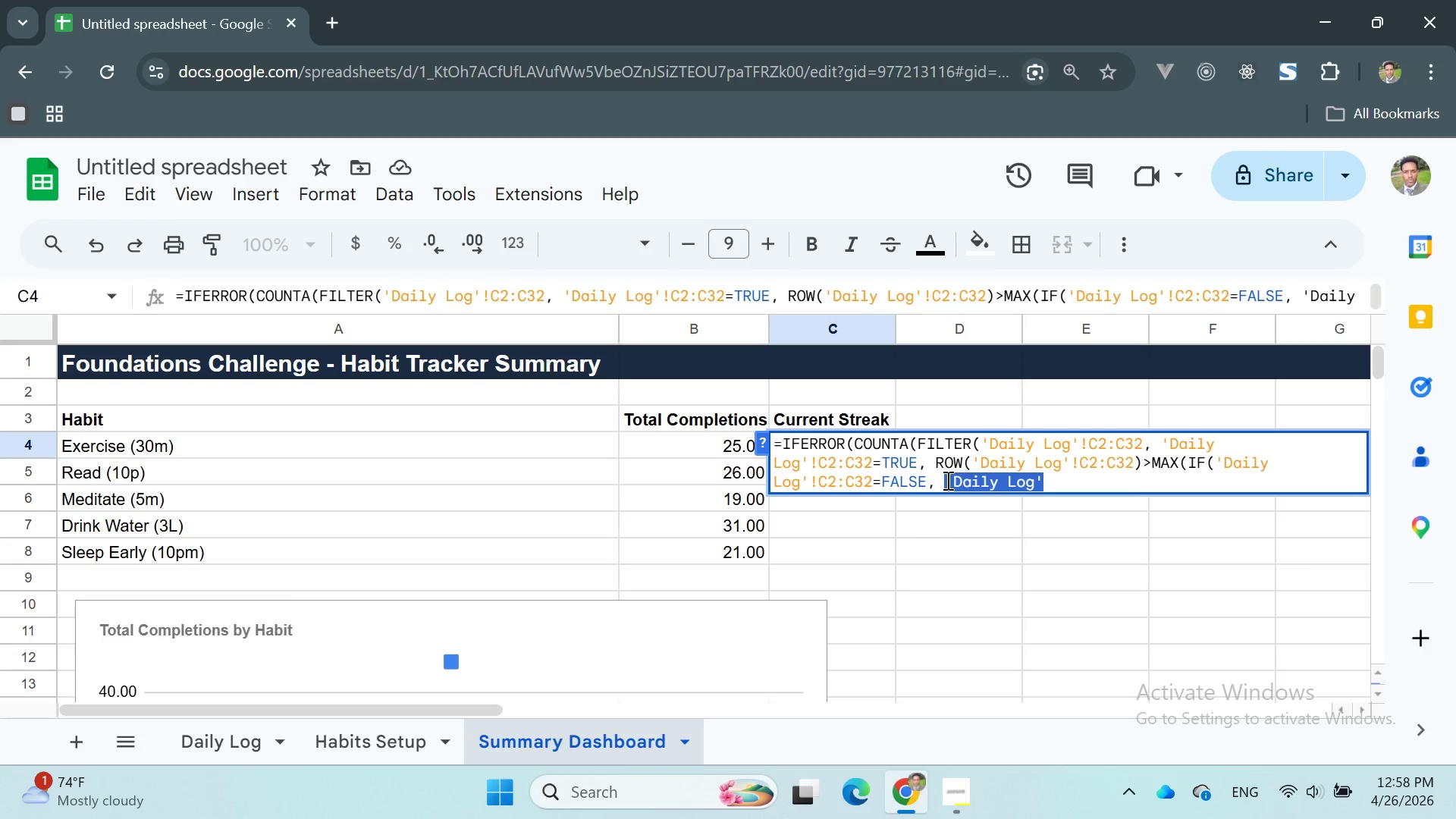 
key(Control+X)
 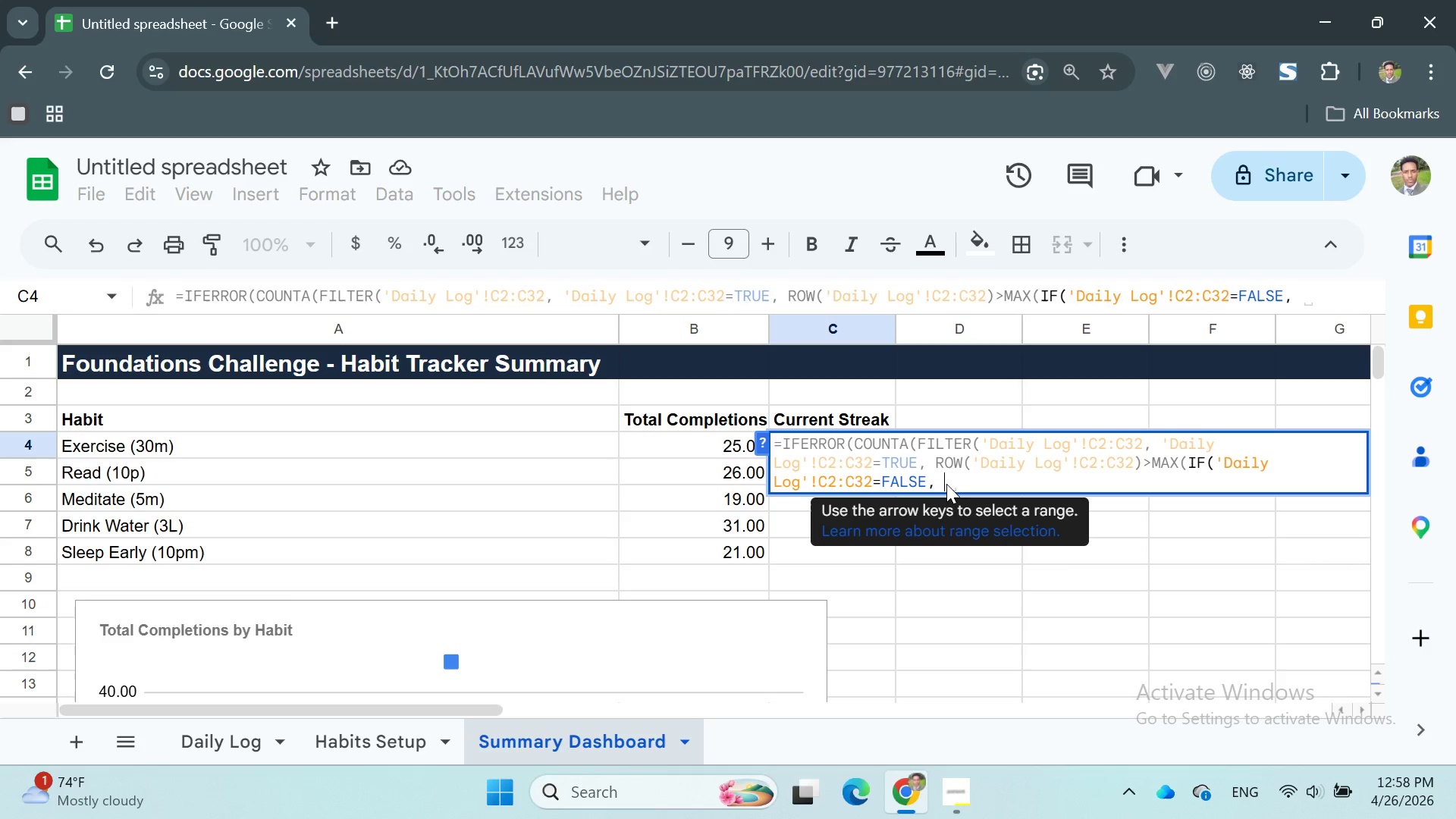 
type(row)
 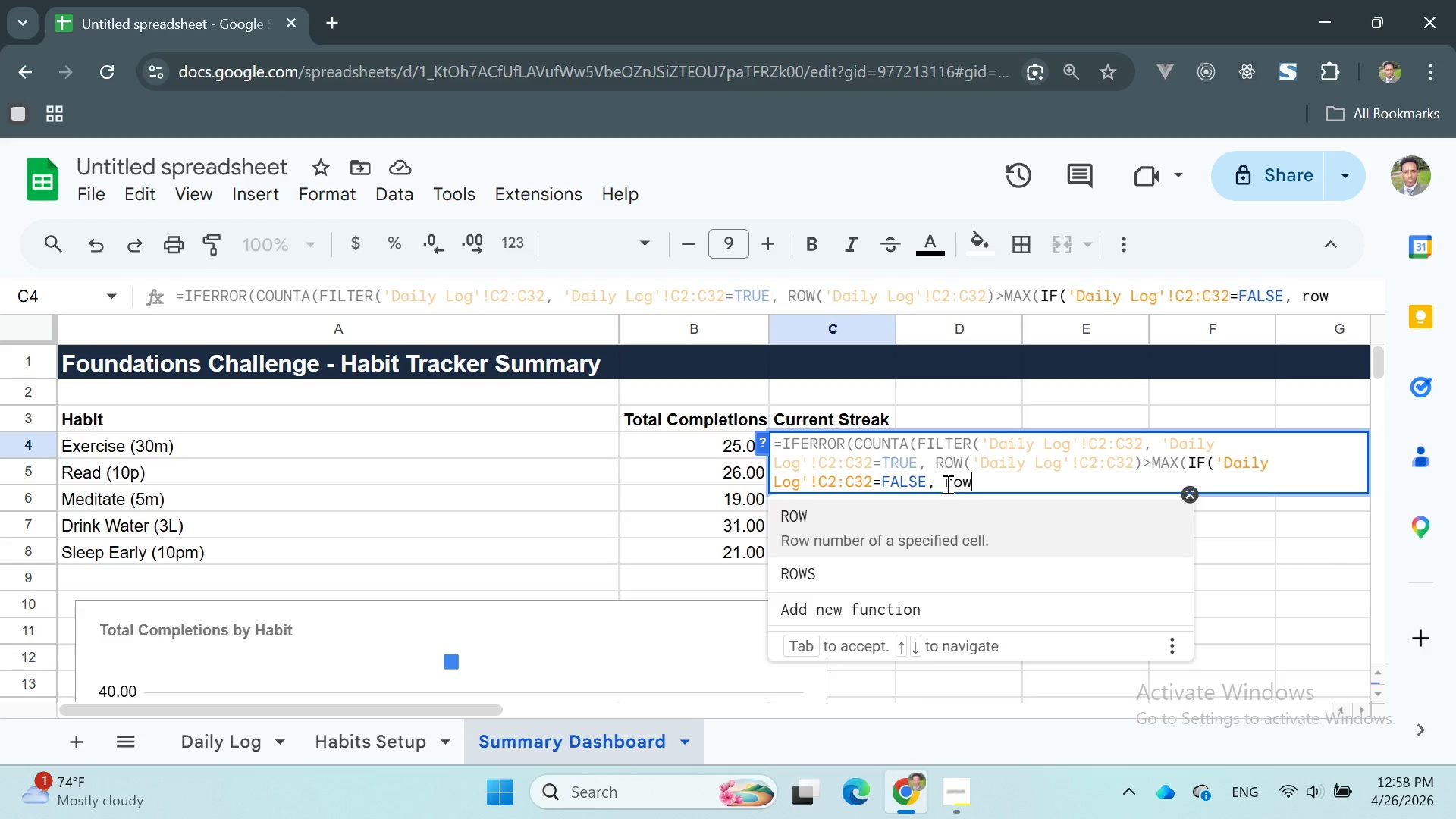 
key(Enter)
 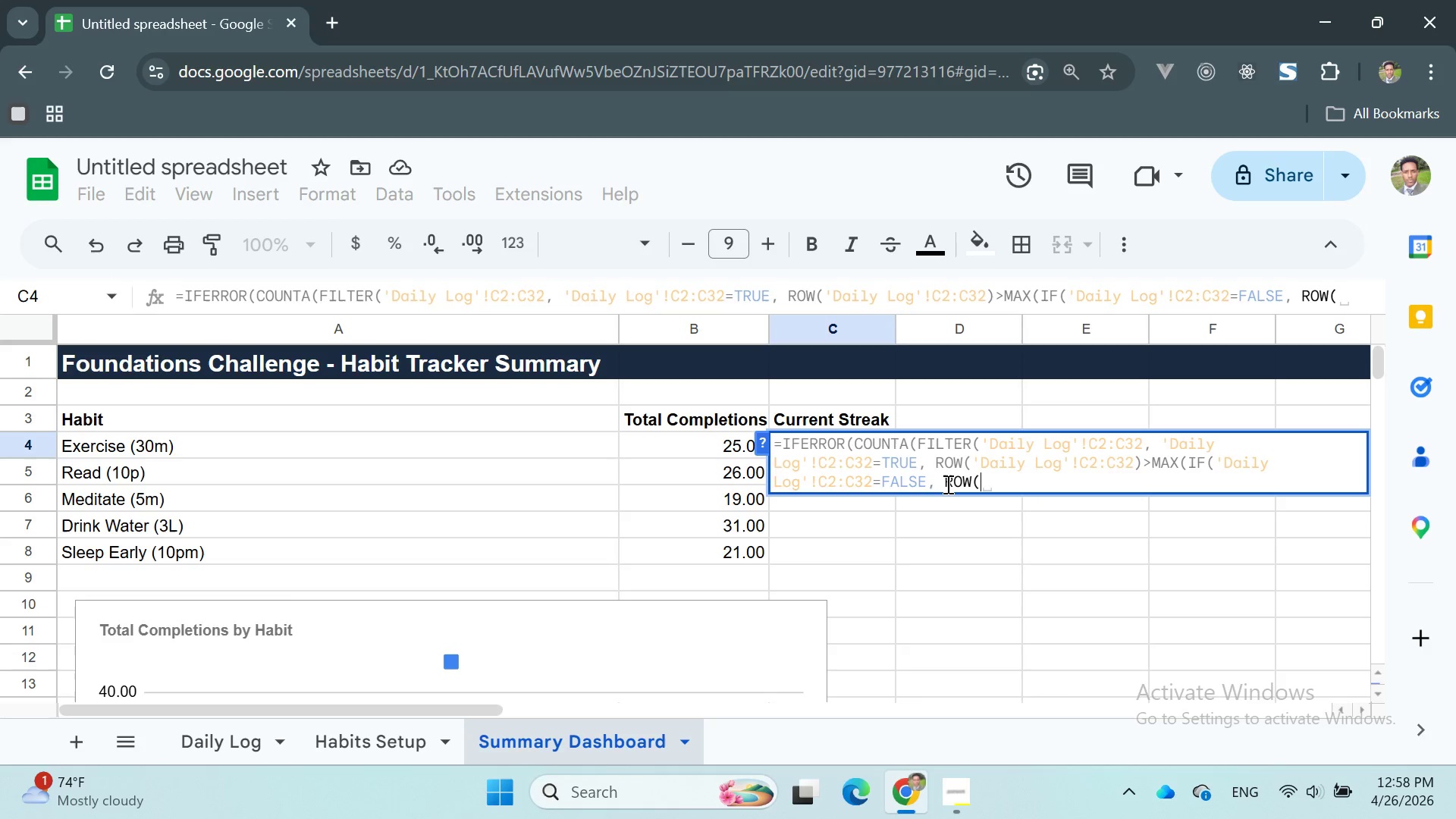 
key(Control+V)
 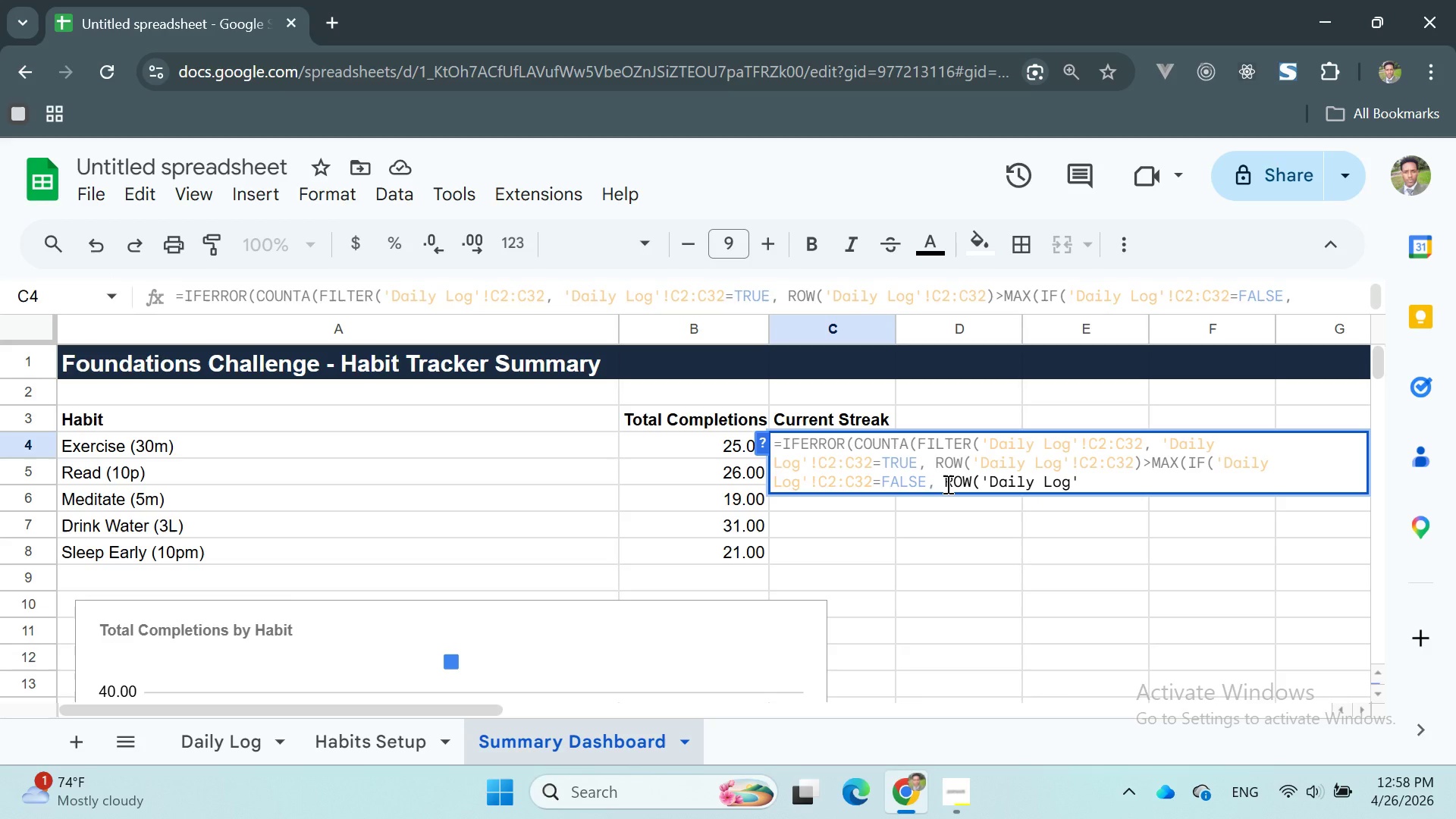 
type(!C2:C32)
 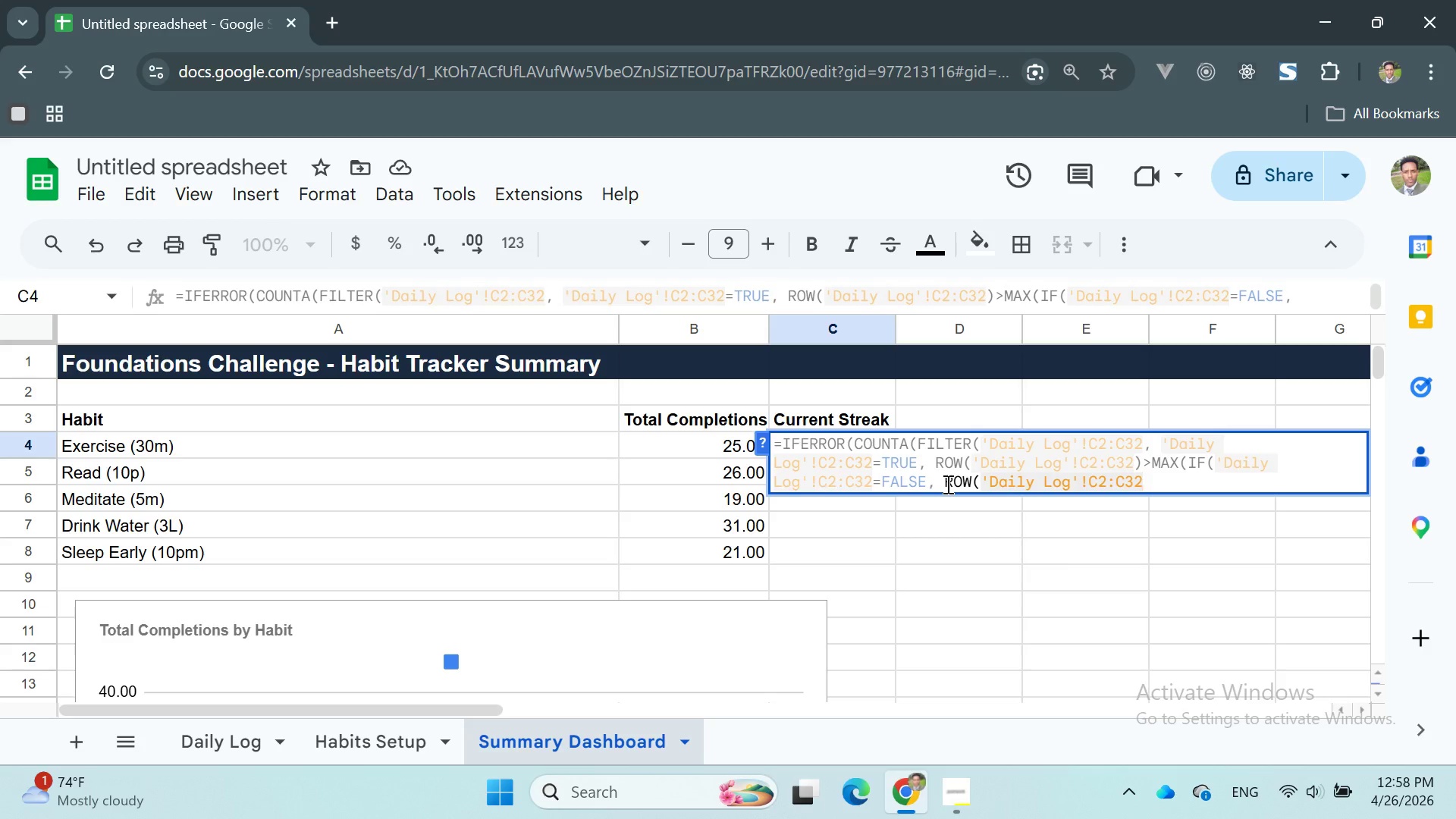 
wait(5.14)
 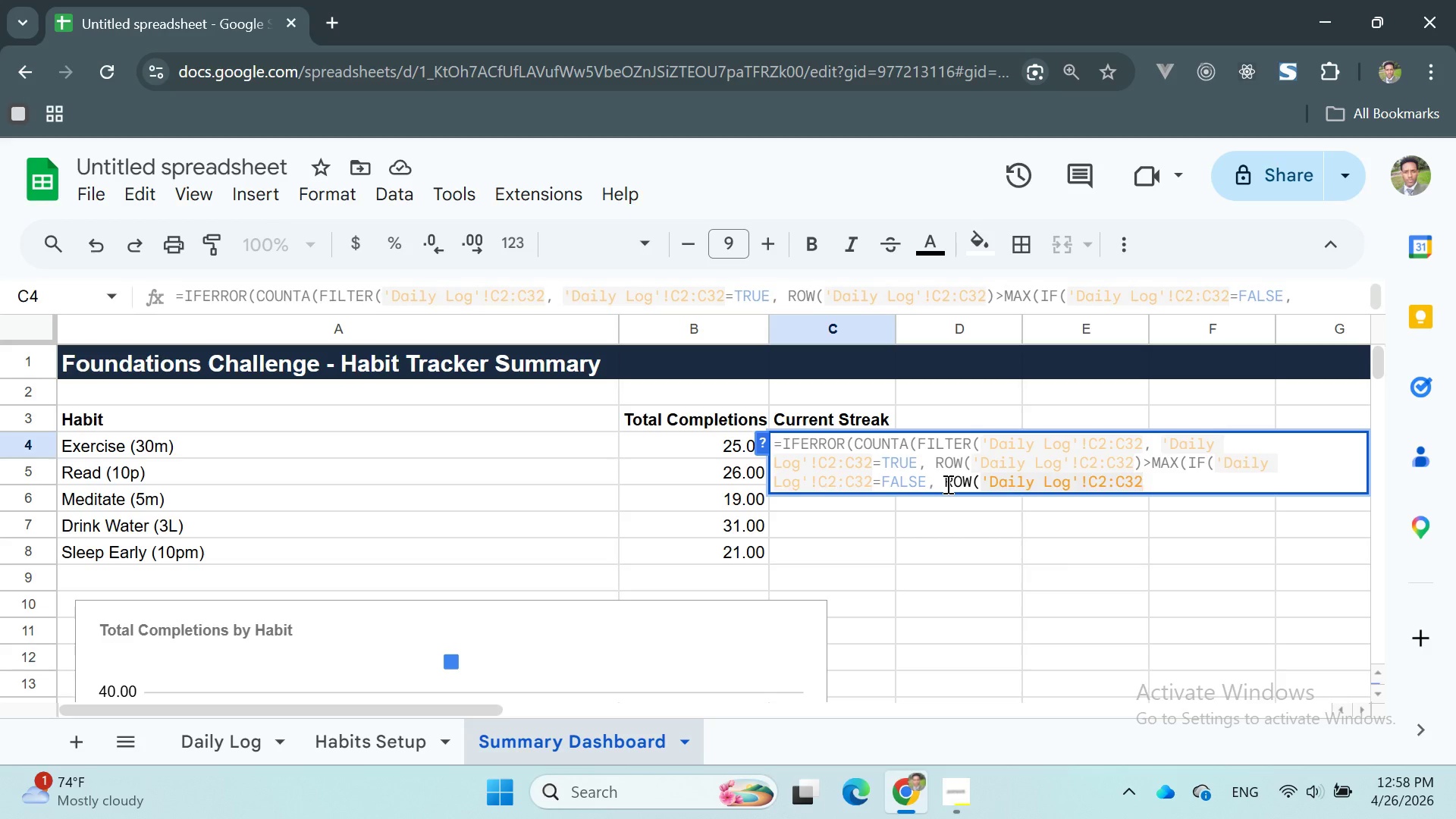 
type(), 0)))), 0))
 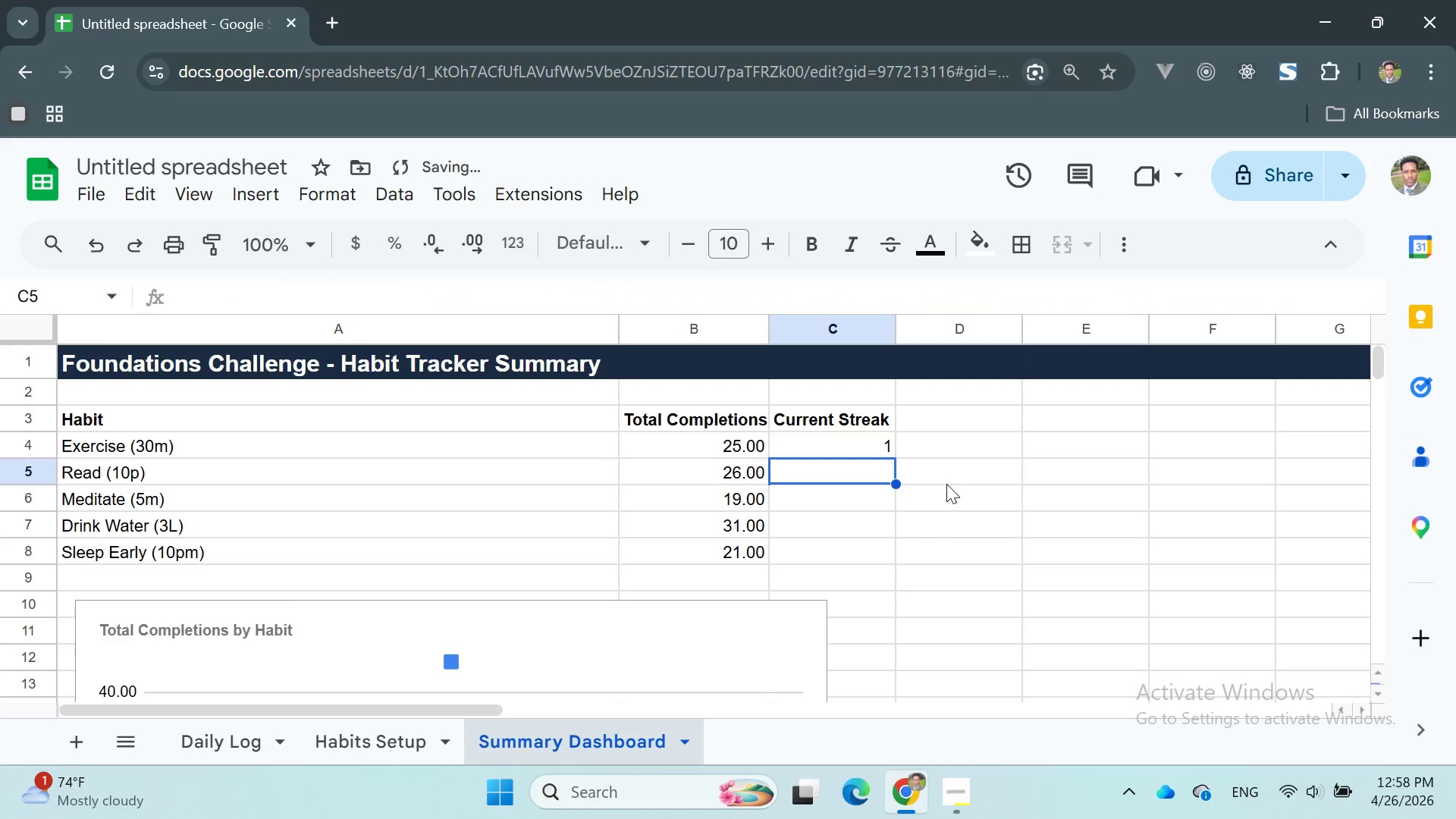 
 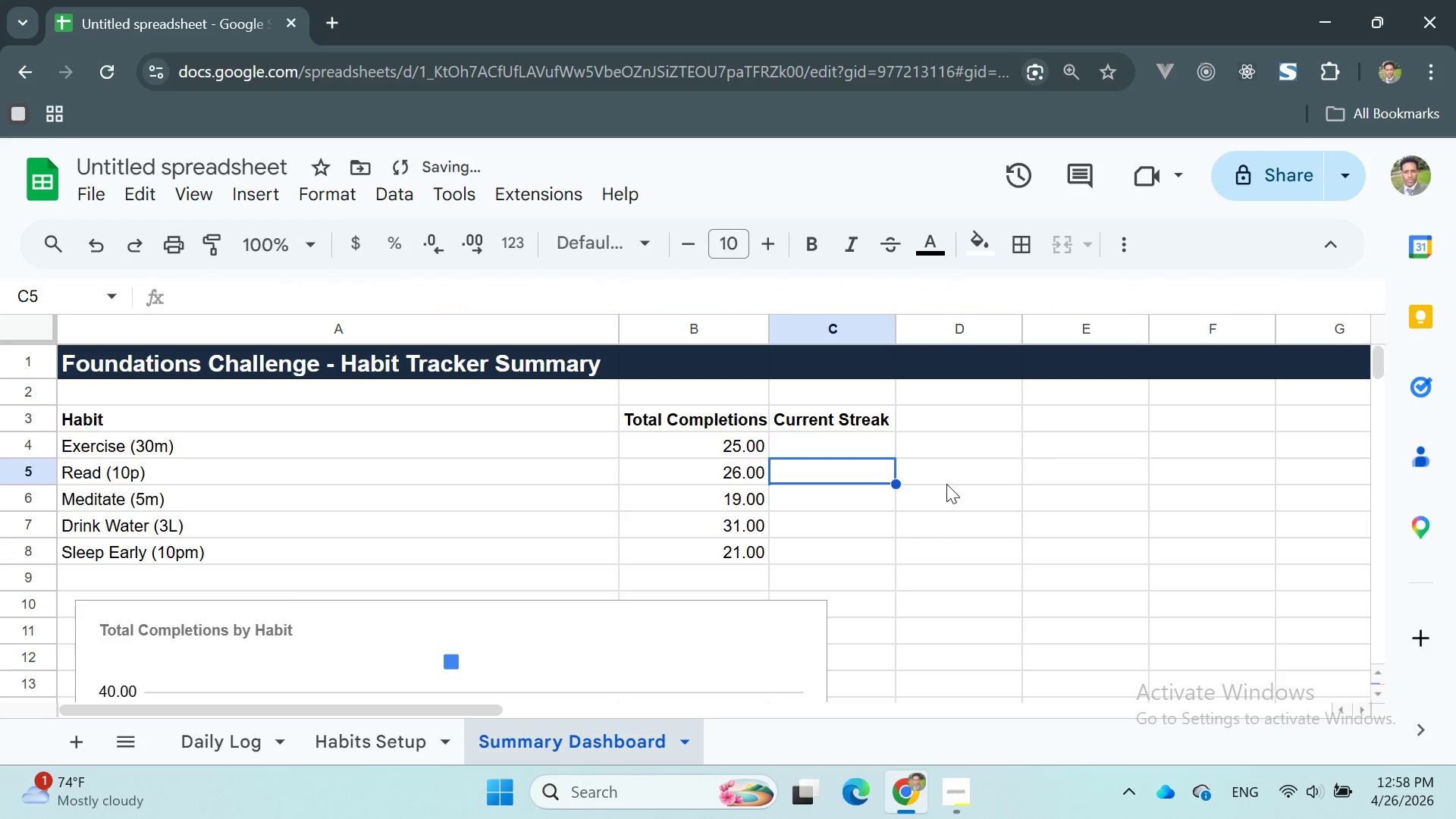 
key(Enter)
 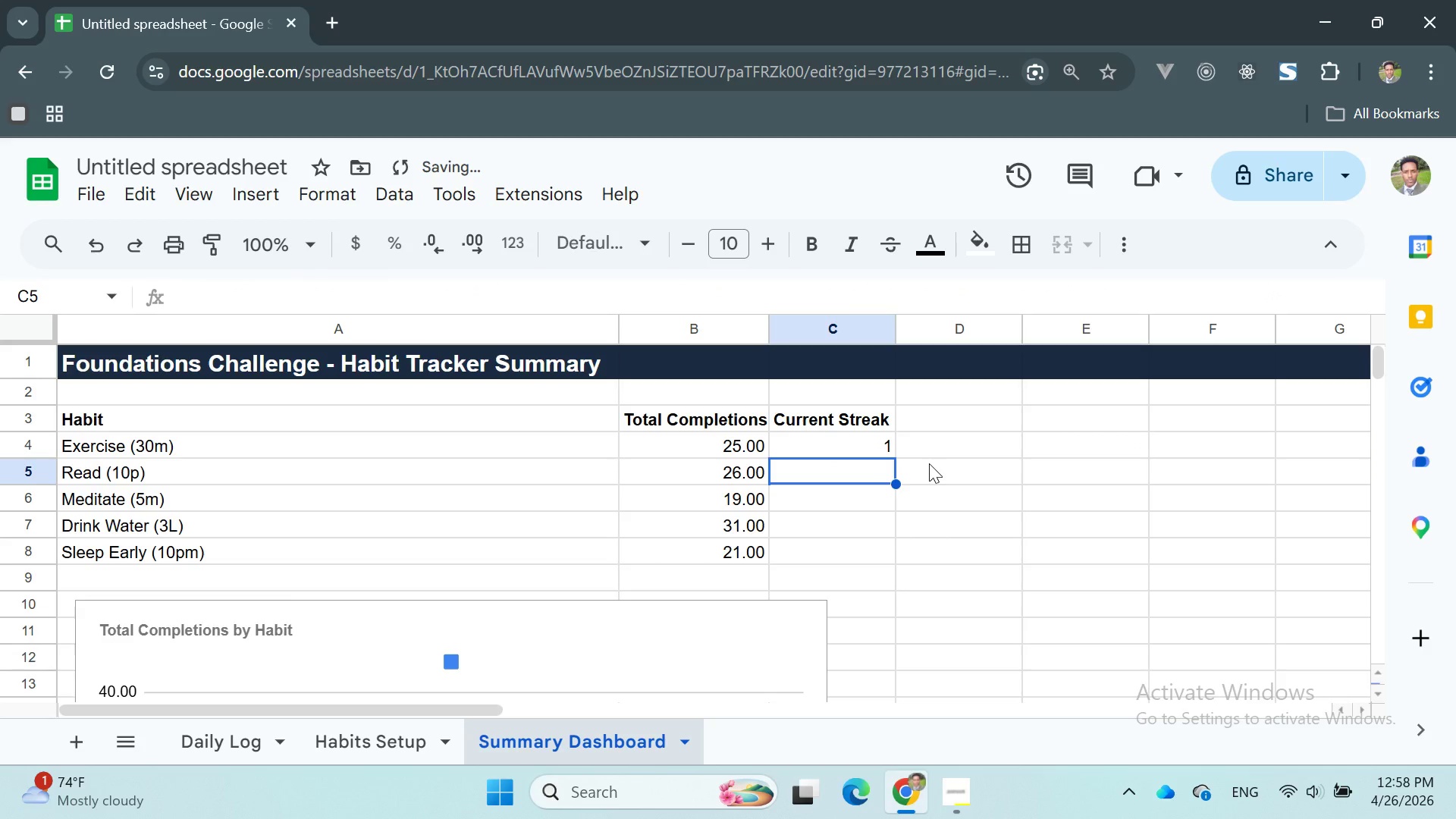 
left_click([863, 440])
 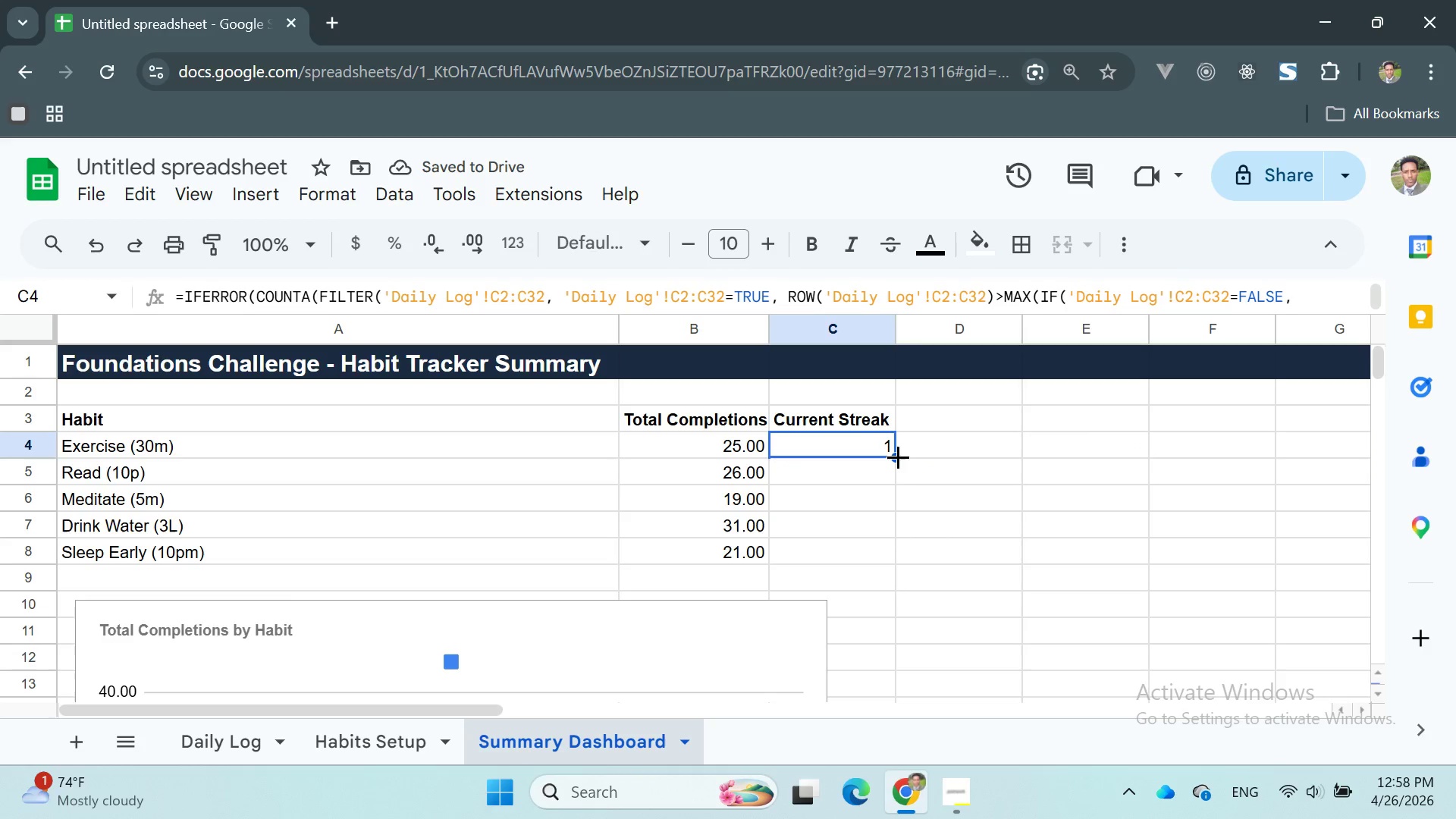 
left_click_drag(start_coordinate=[897, 457], to_coordinate=[878, 553])
 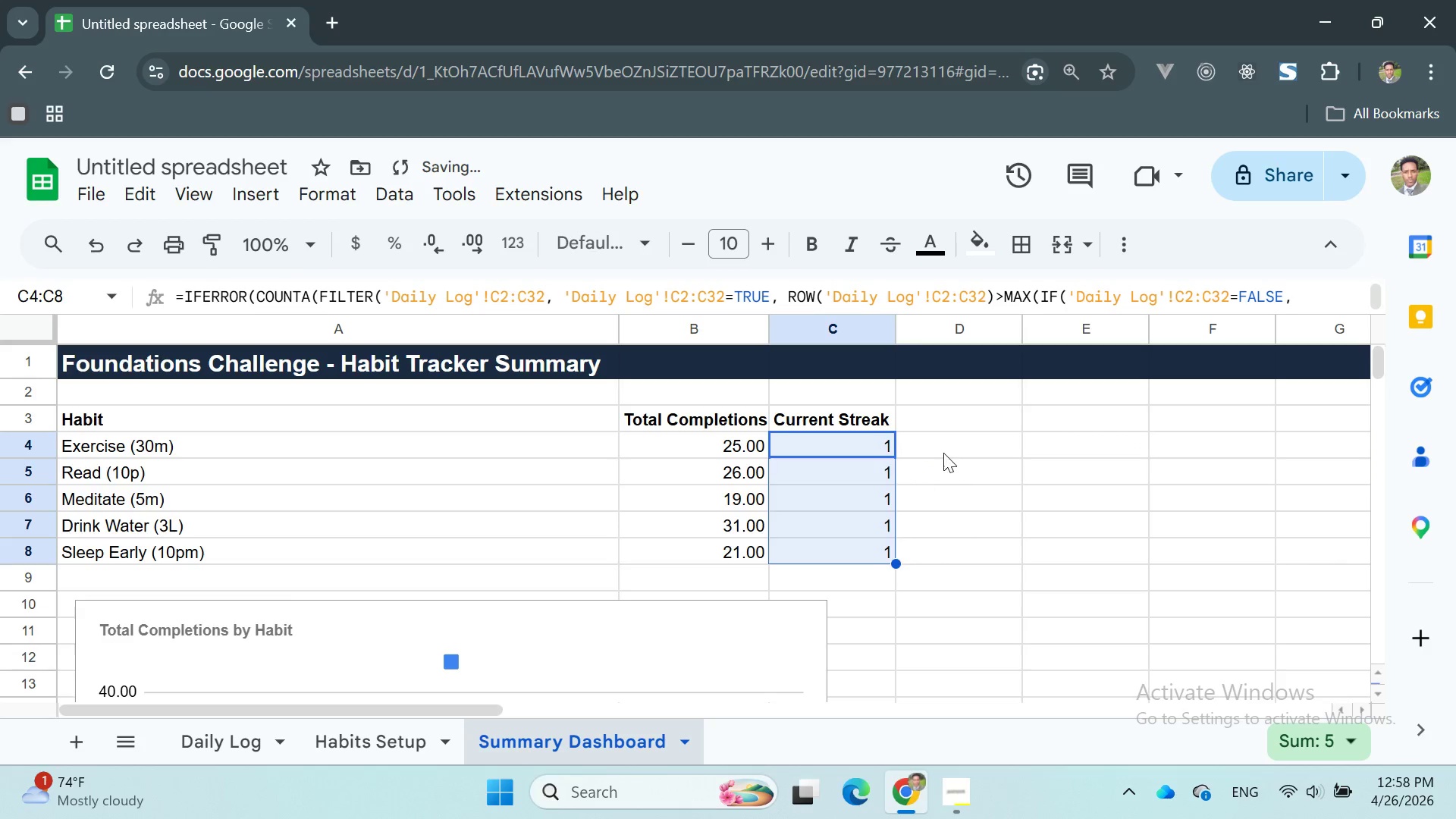 
left_click([947, 442])
 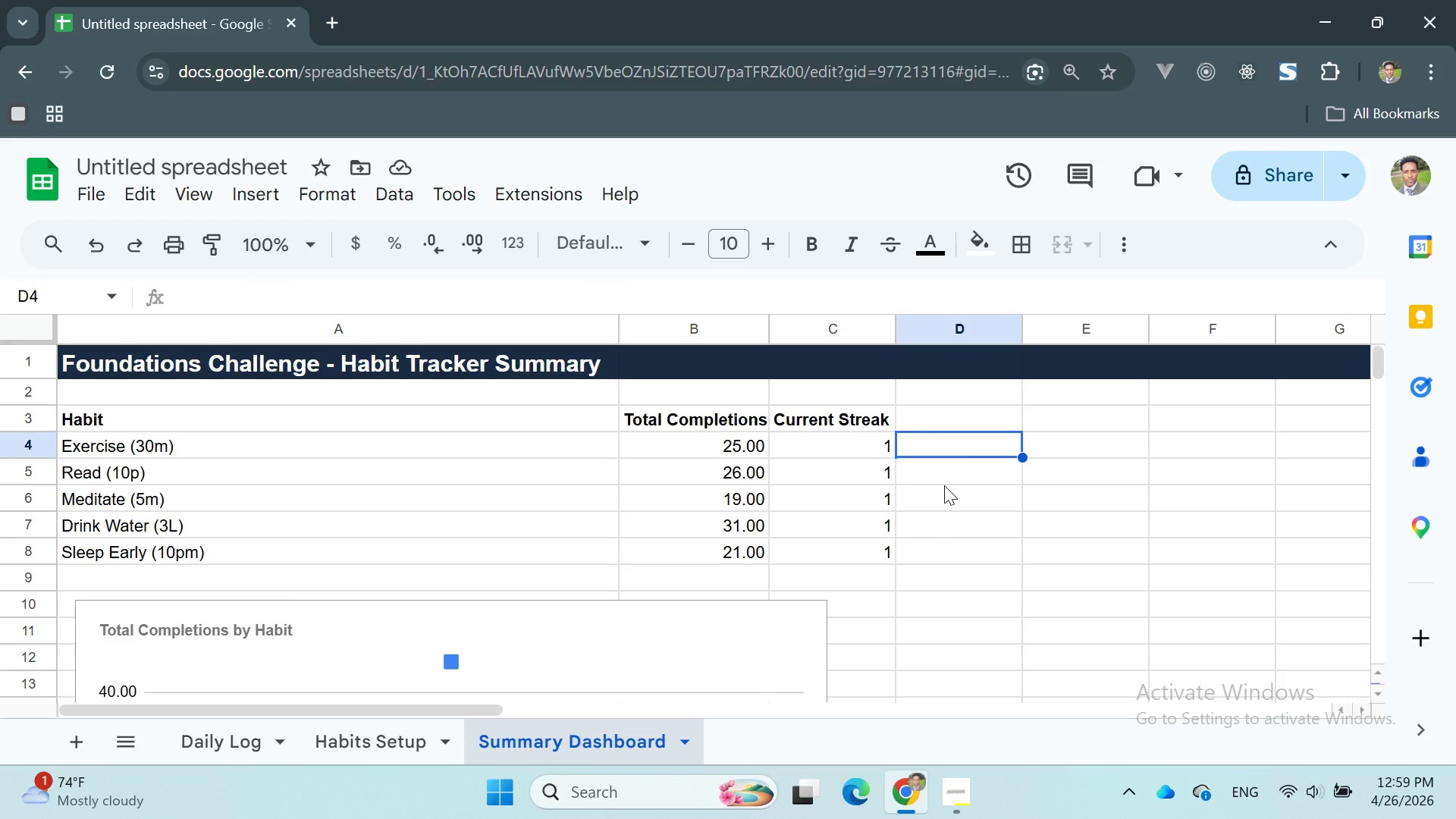 
wait(59.0)
 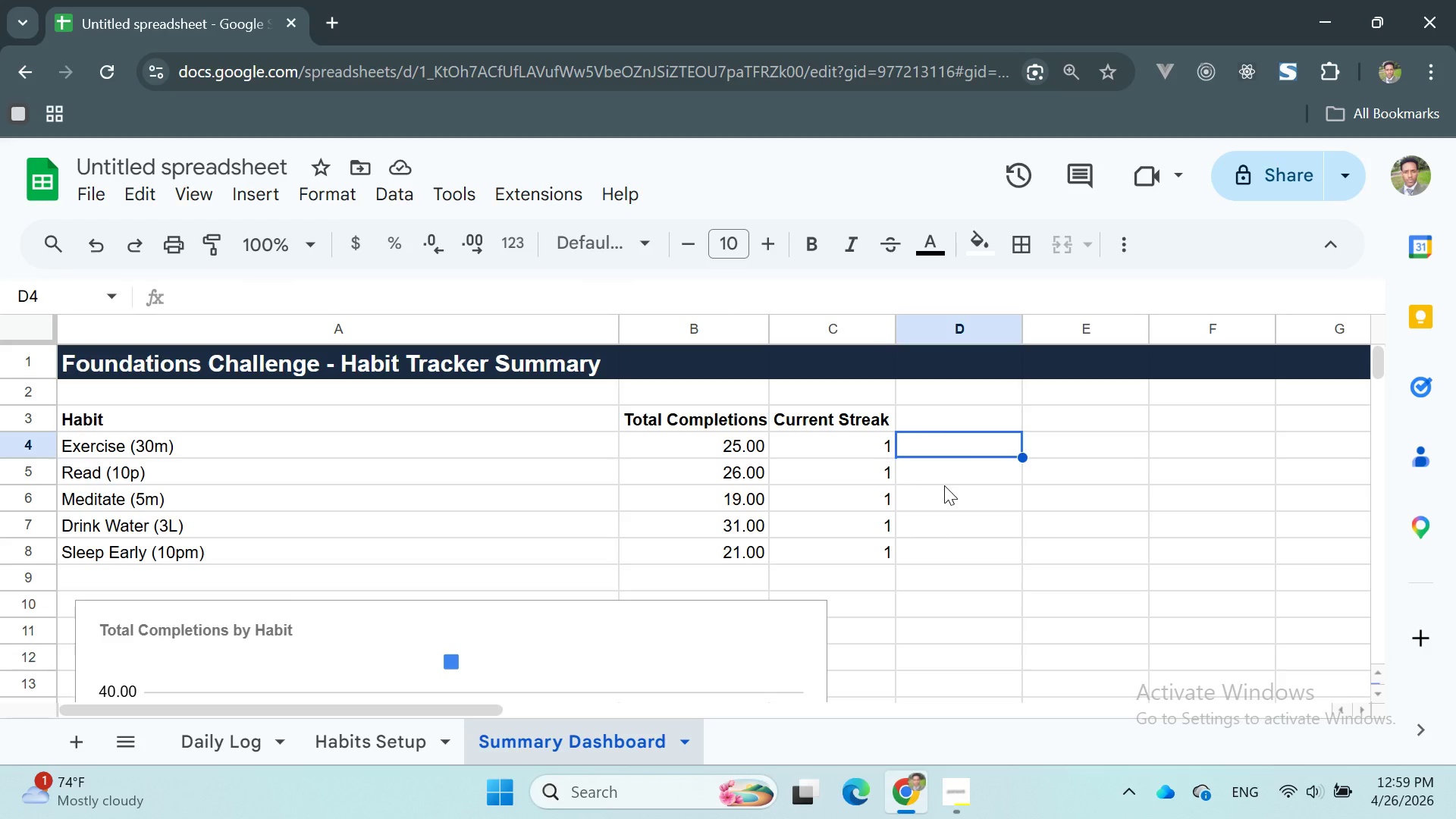 
left_click([843, 443])
 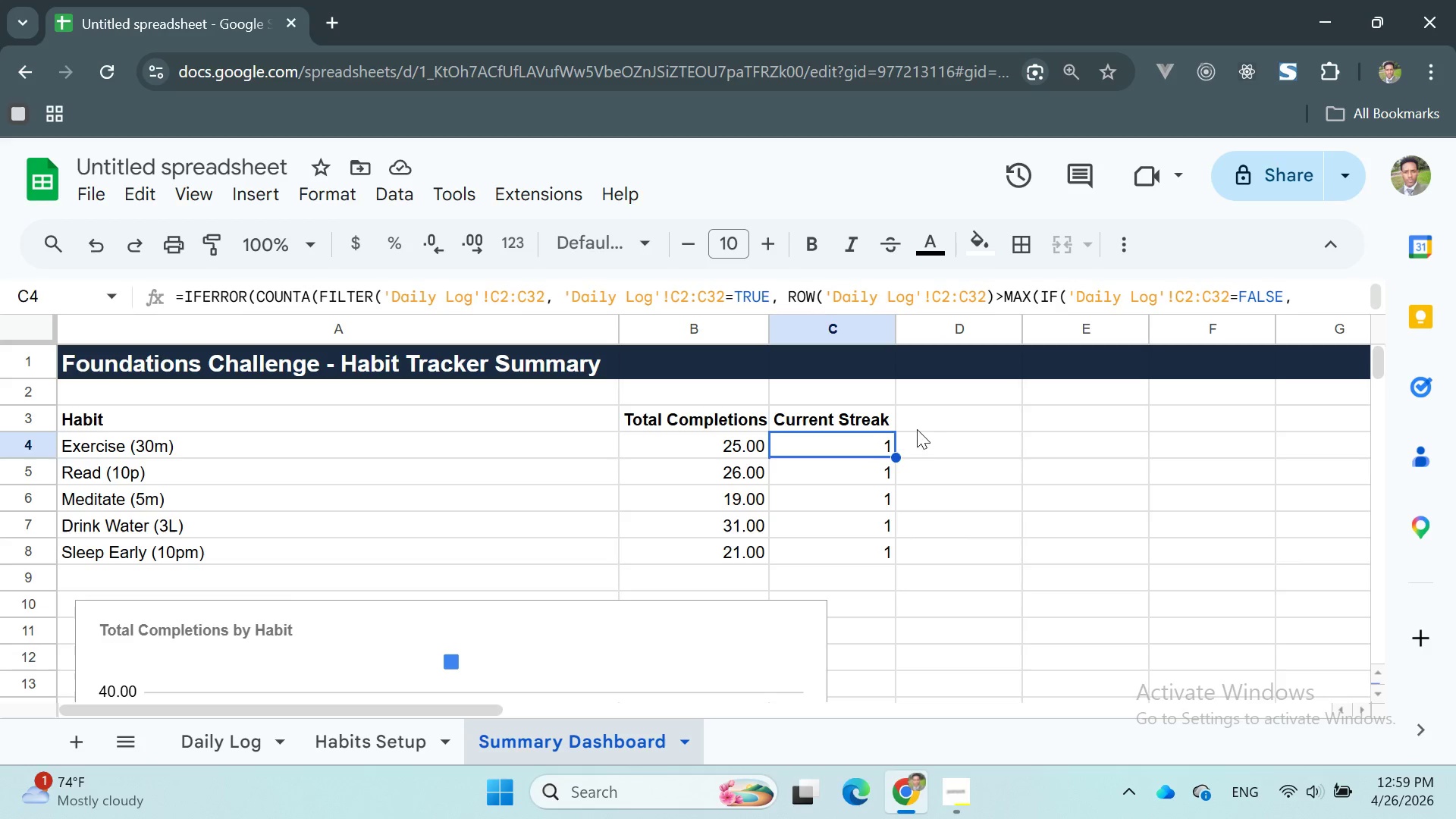 
left_click([932, 422])
 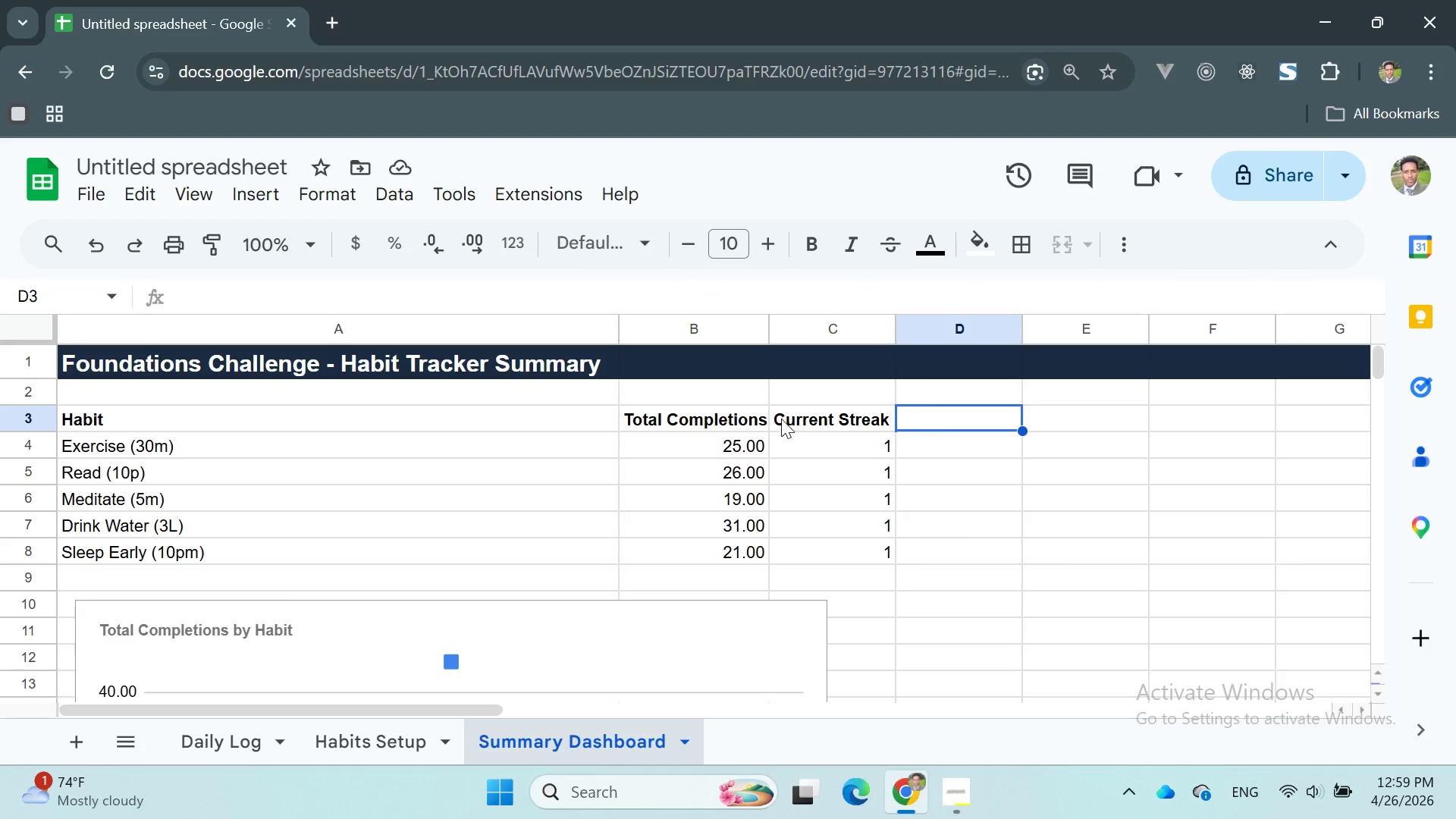 
left_click_drag(start_coordinate=[776, 419], to_coordinate=[860, 560])
 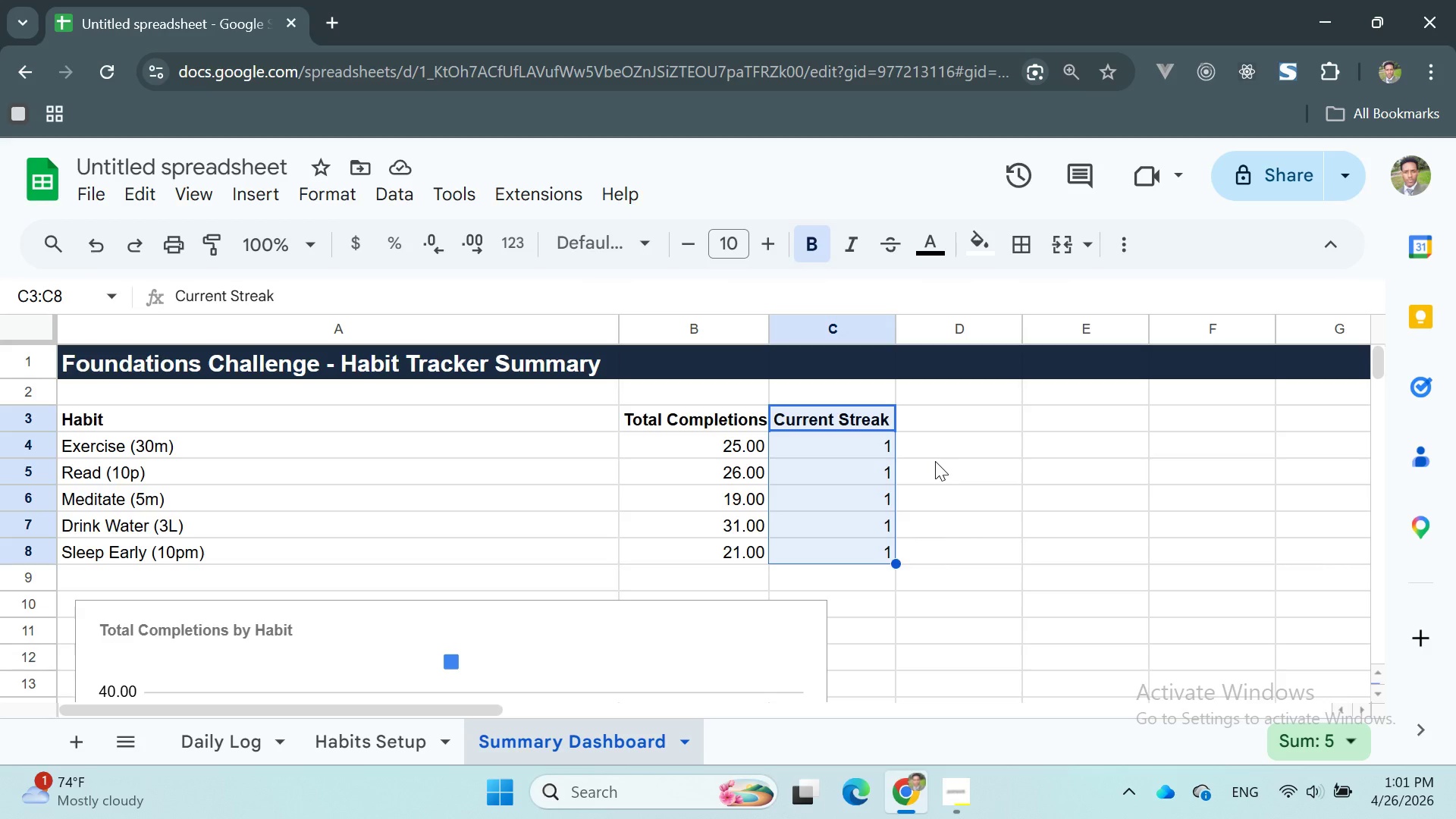 
wait(93.12)
 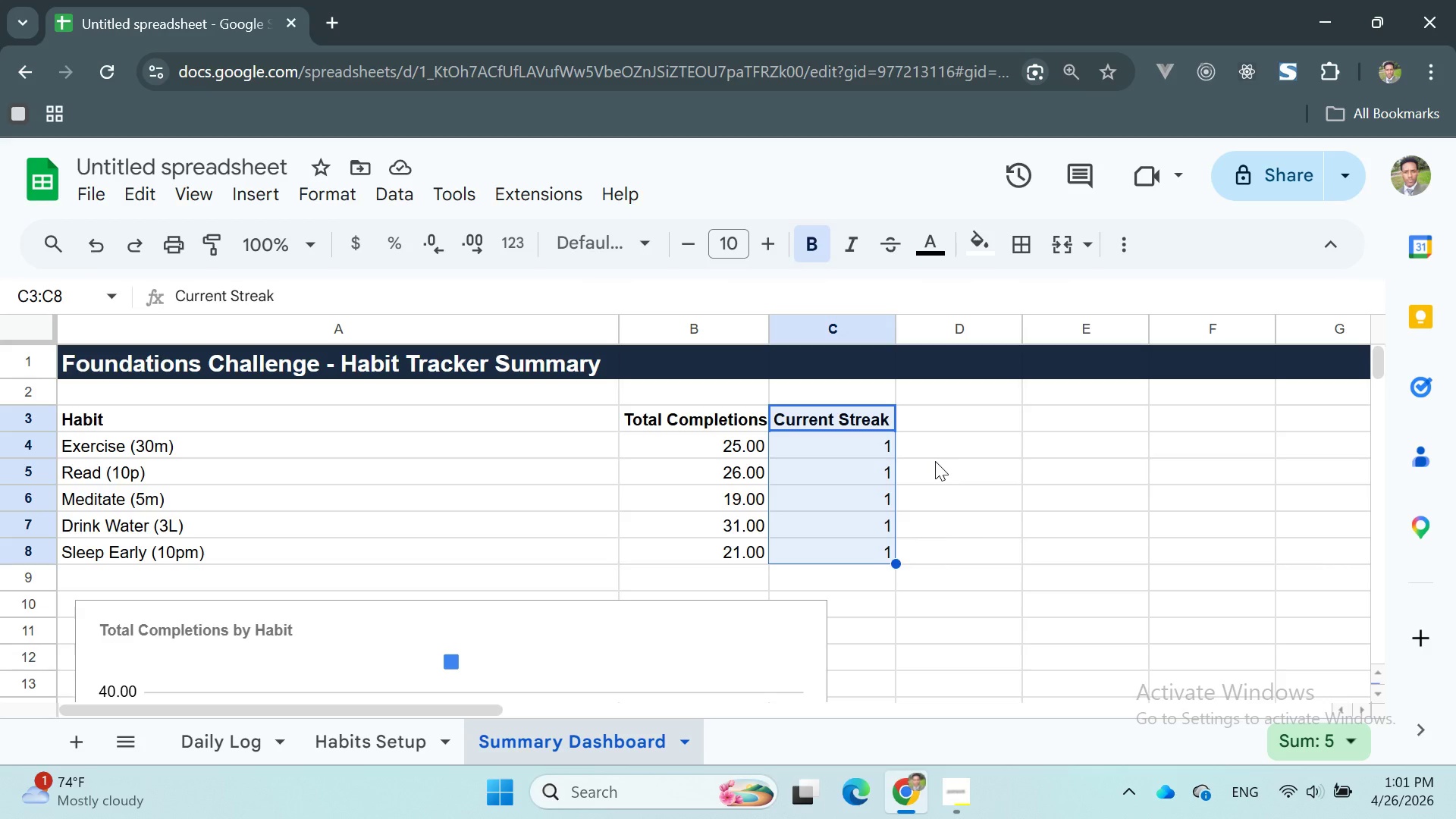 
scroll: coordinate [419, 268], scroll_direction: up, amount: 1.0
 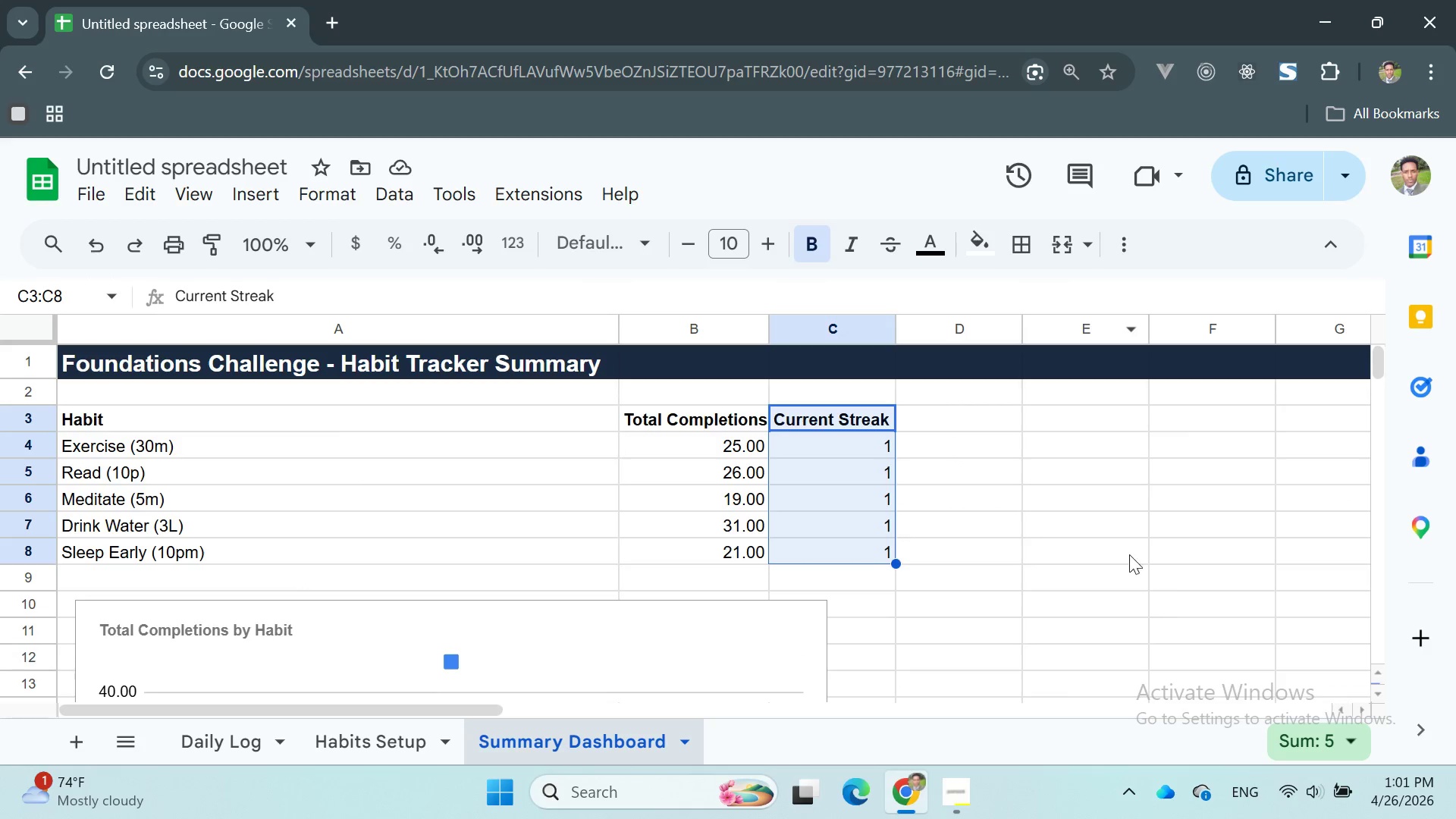 
left_click([1067, 496])
 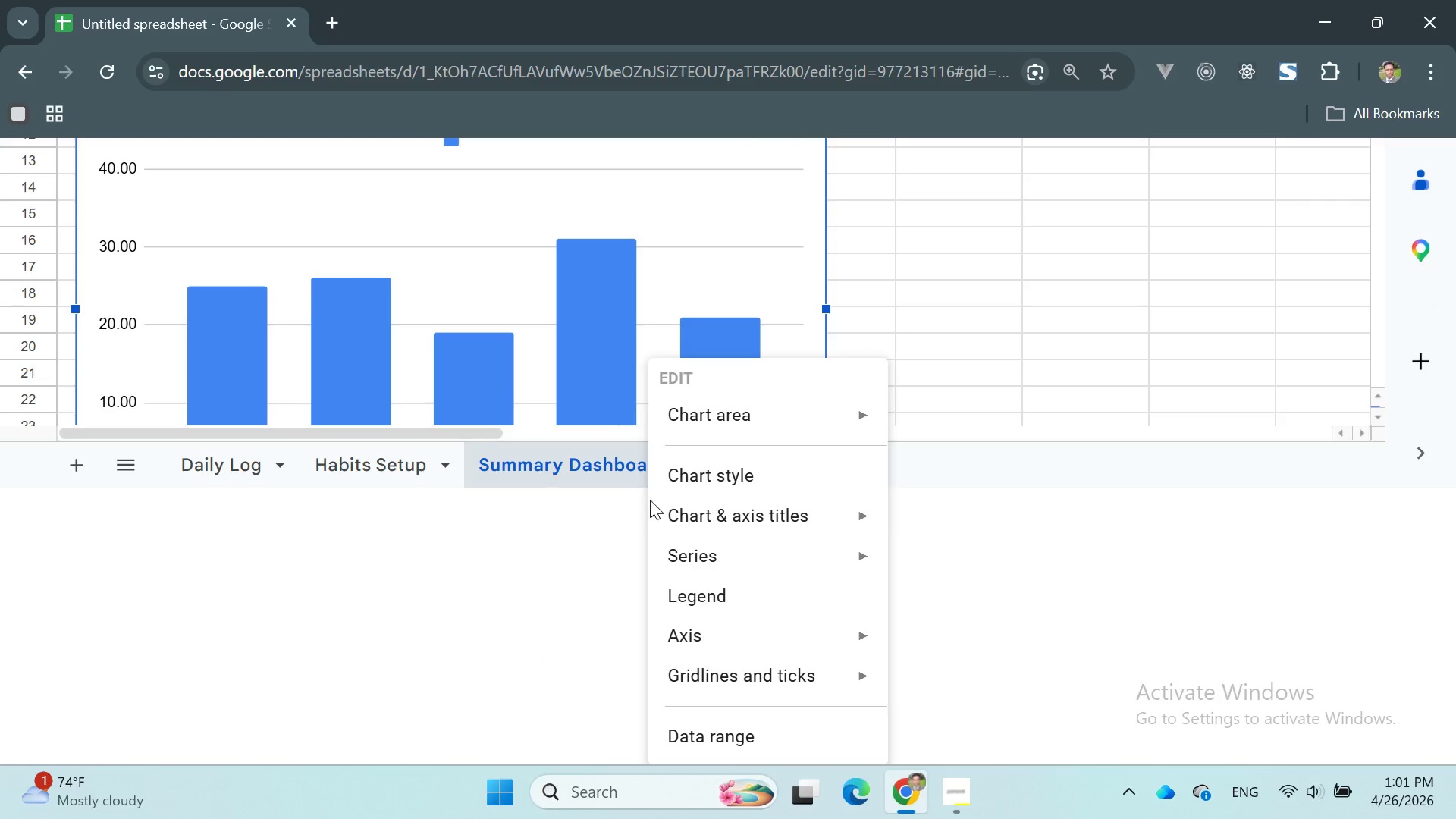 
left_click([996, 470])
 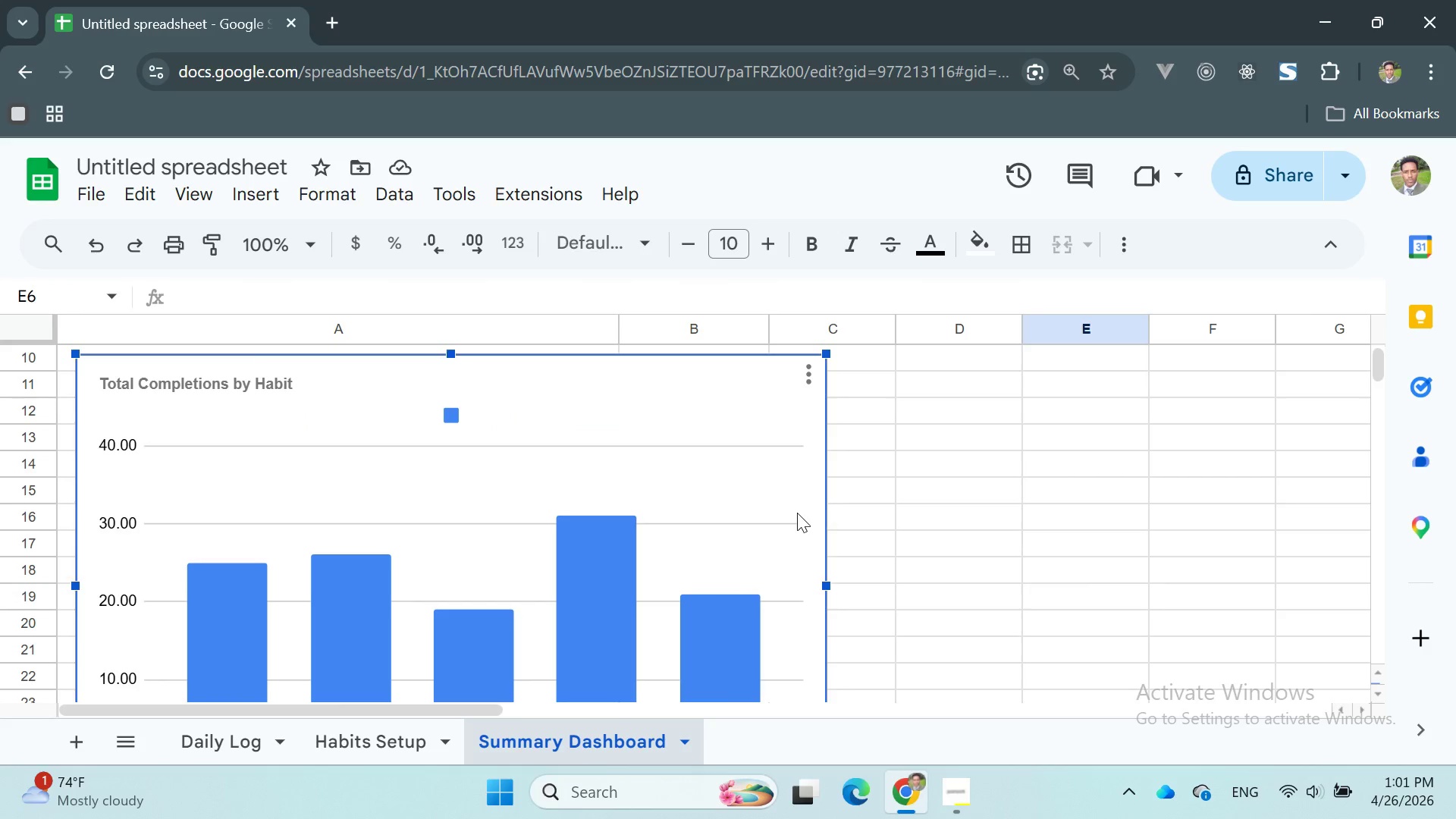 
scroll: coordinate [735, 535], scroll_direction: up, amount: 3.0
 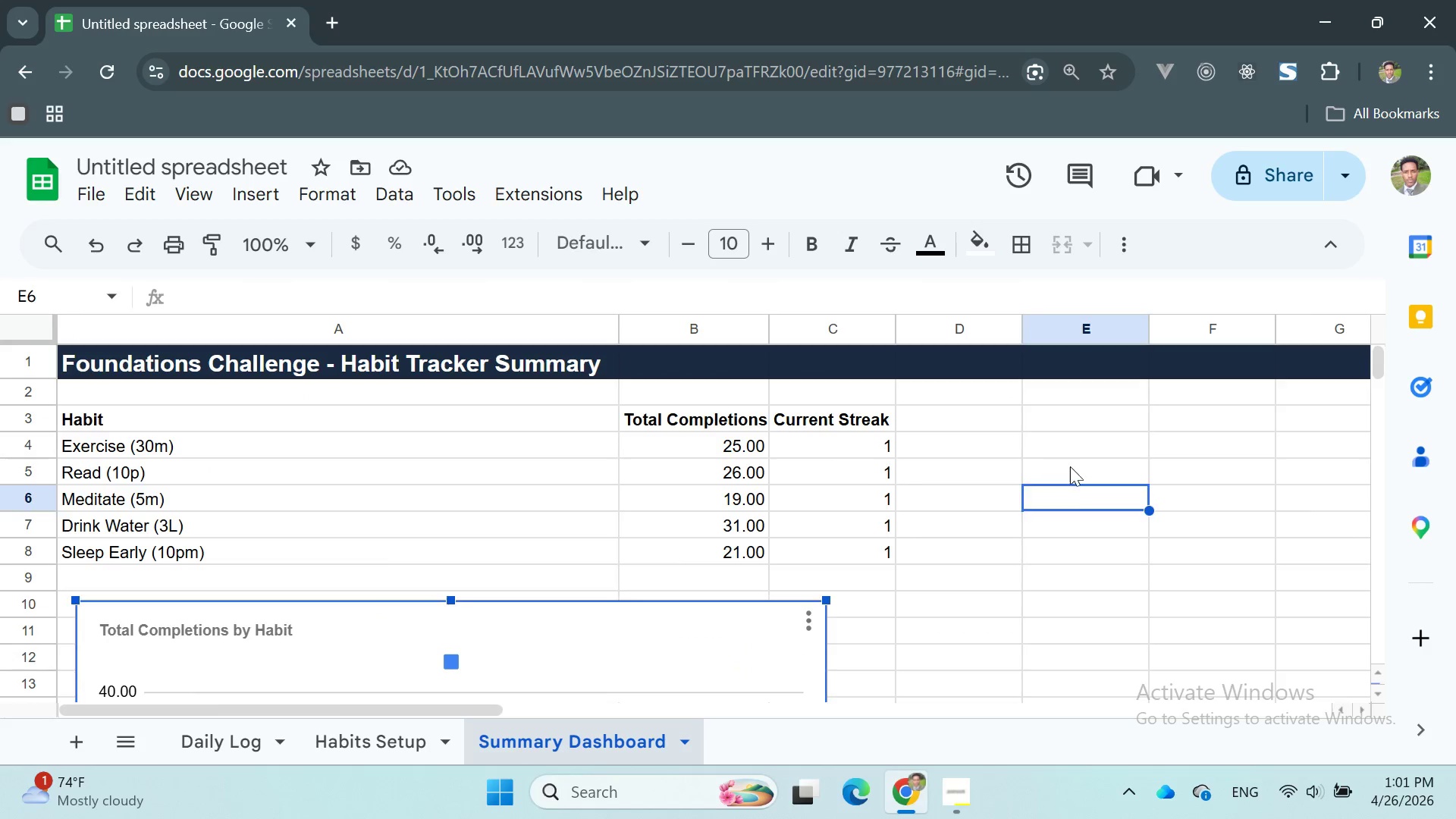 
left_click([1070, 466])
 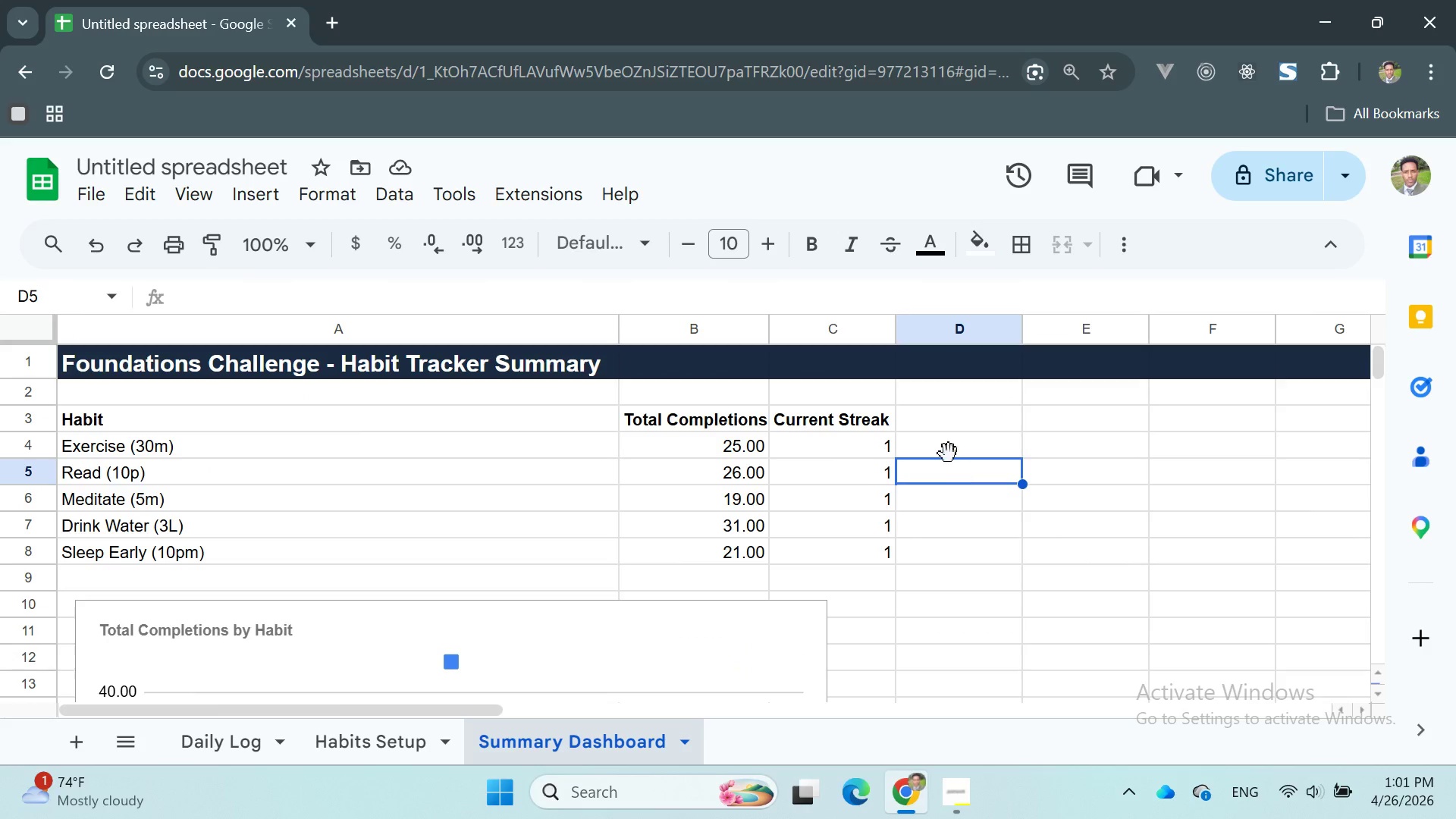 
double_click([947, 444])
 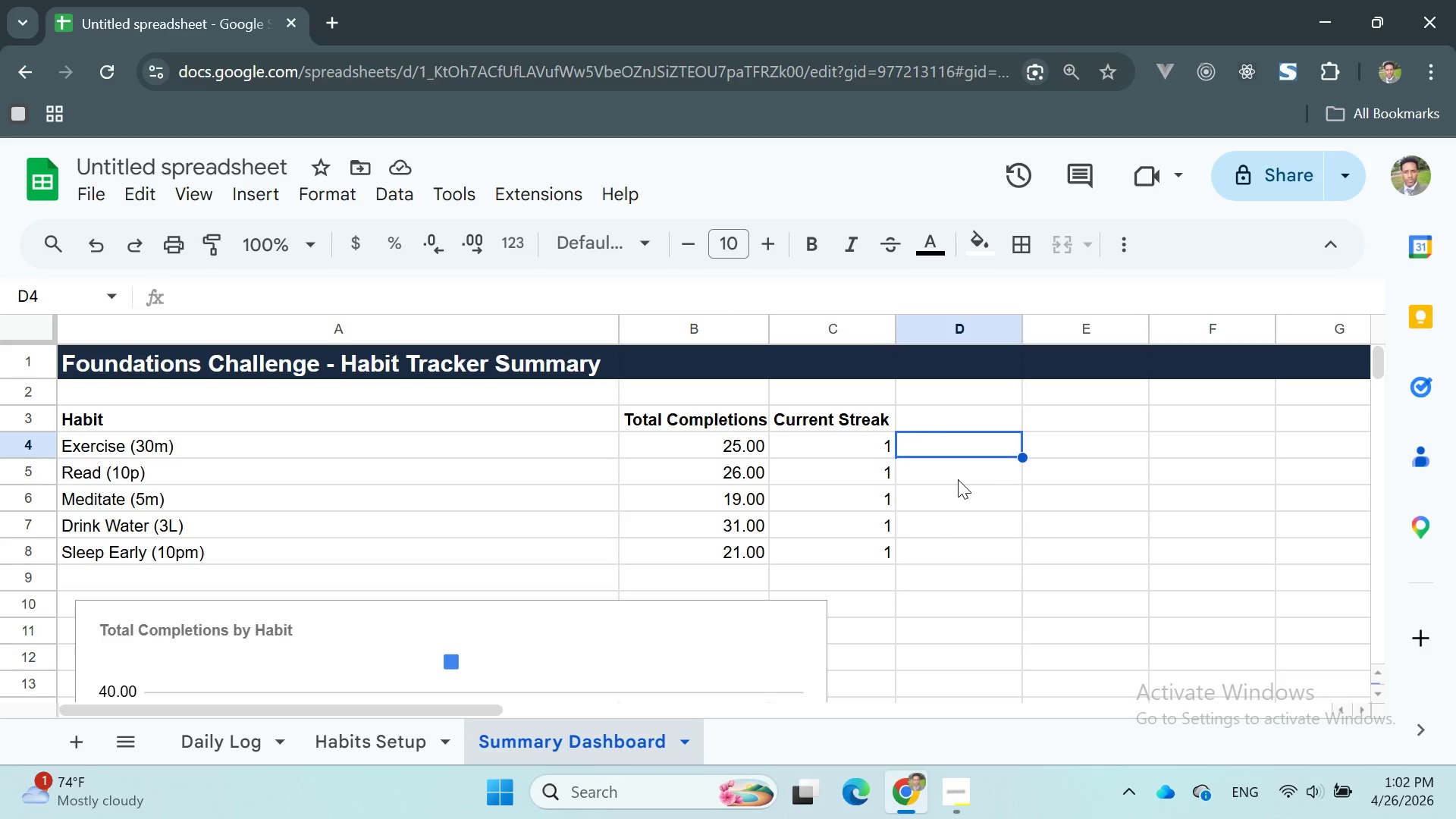 
wait(32.12)
 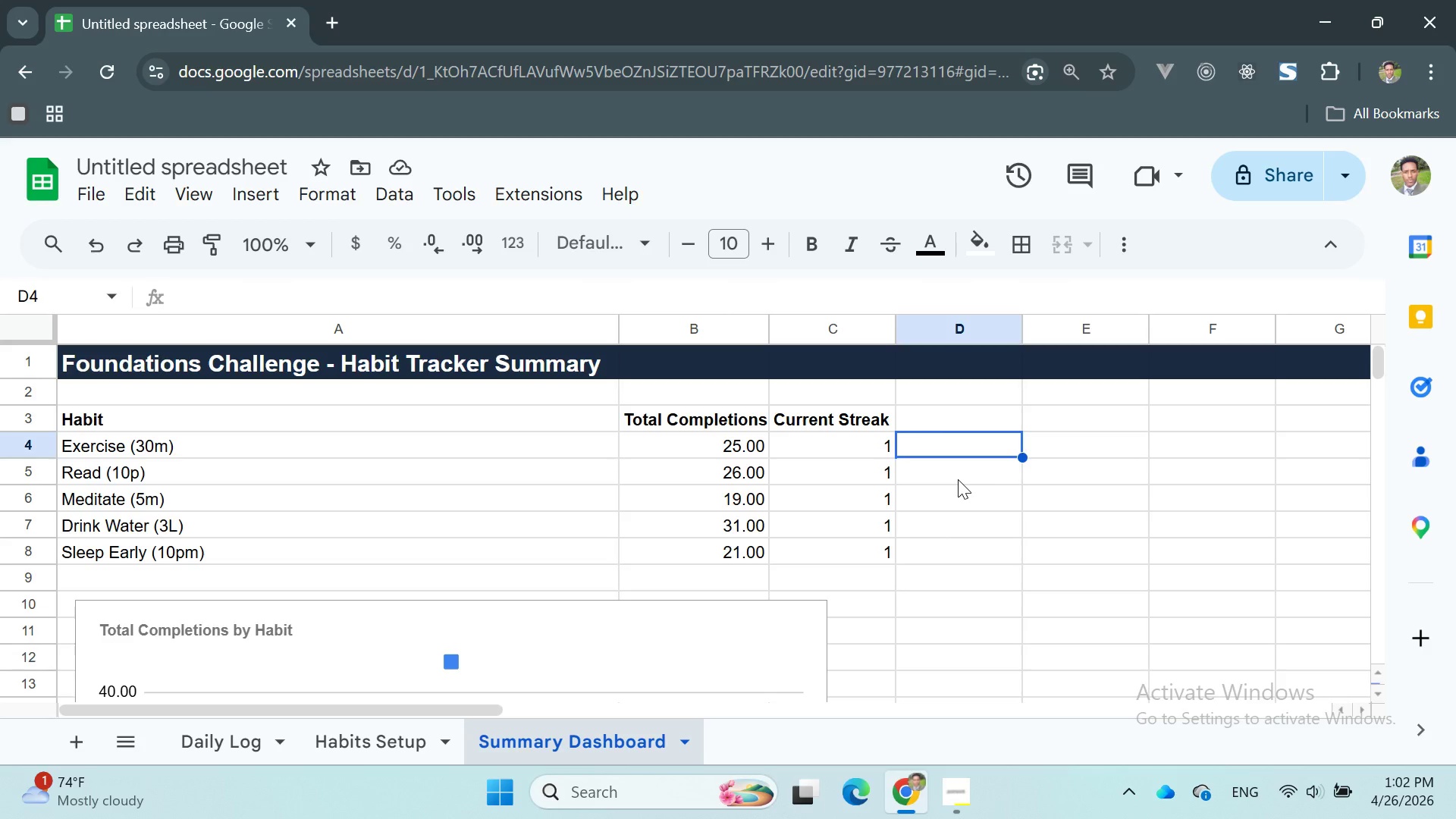 
left_click([390, 739])
 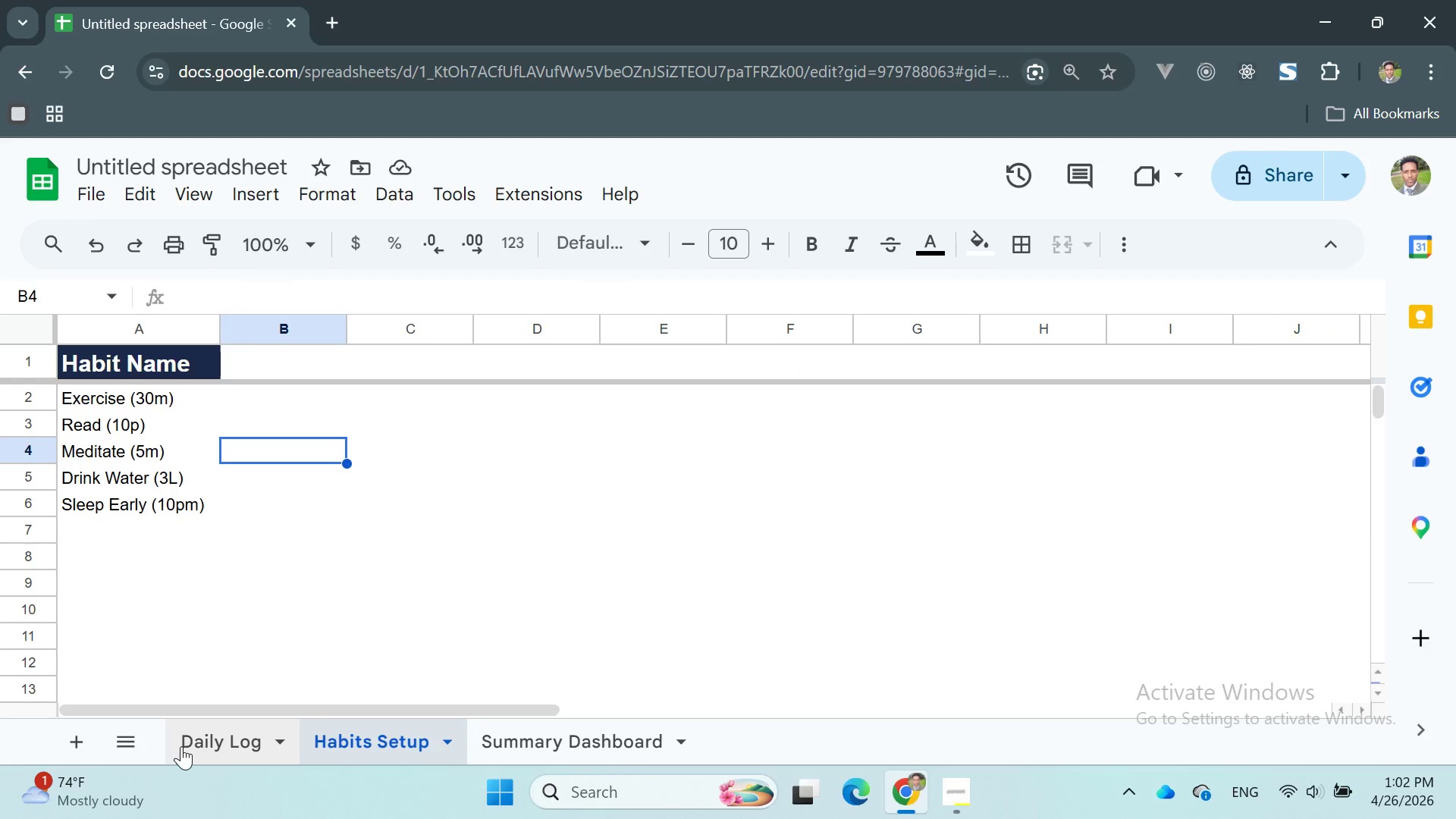 
left_click([193, 751])
 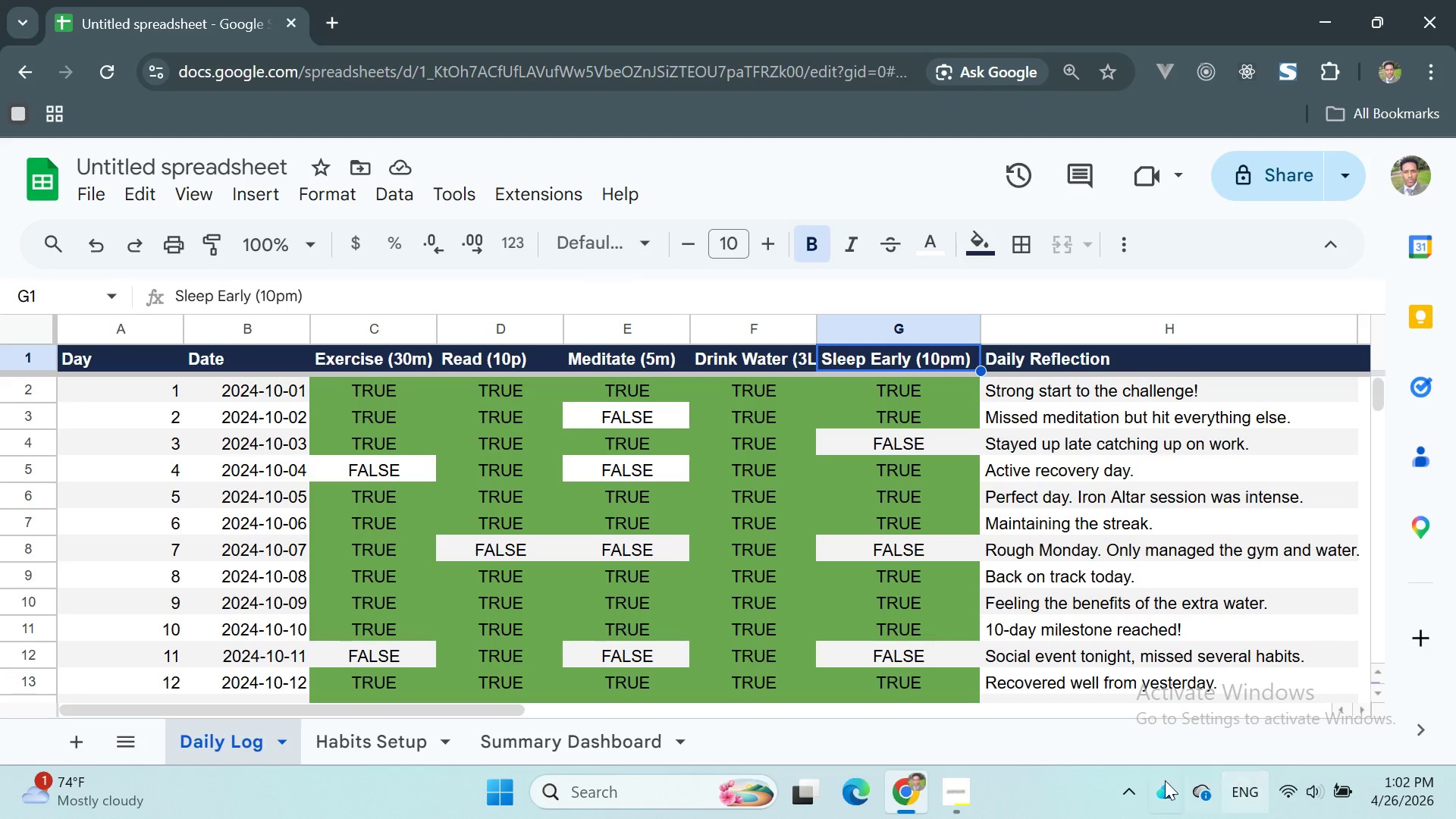 
left_click([965, 786])